 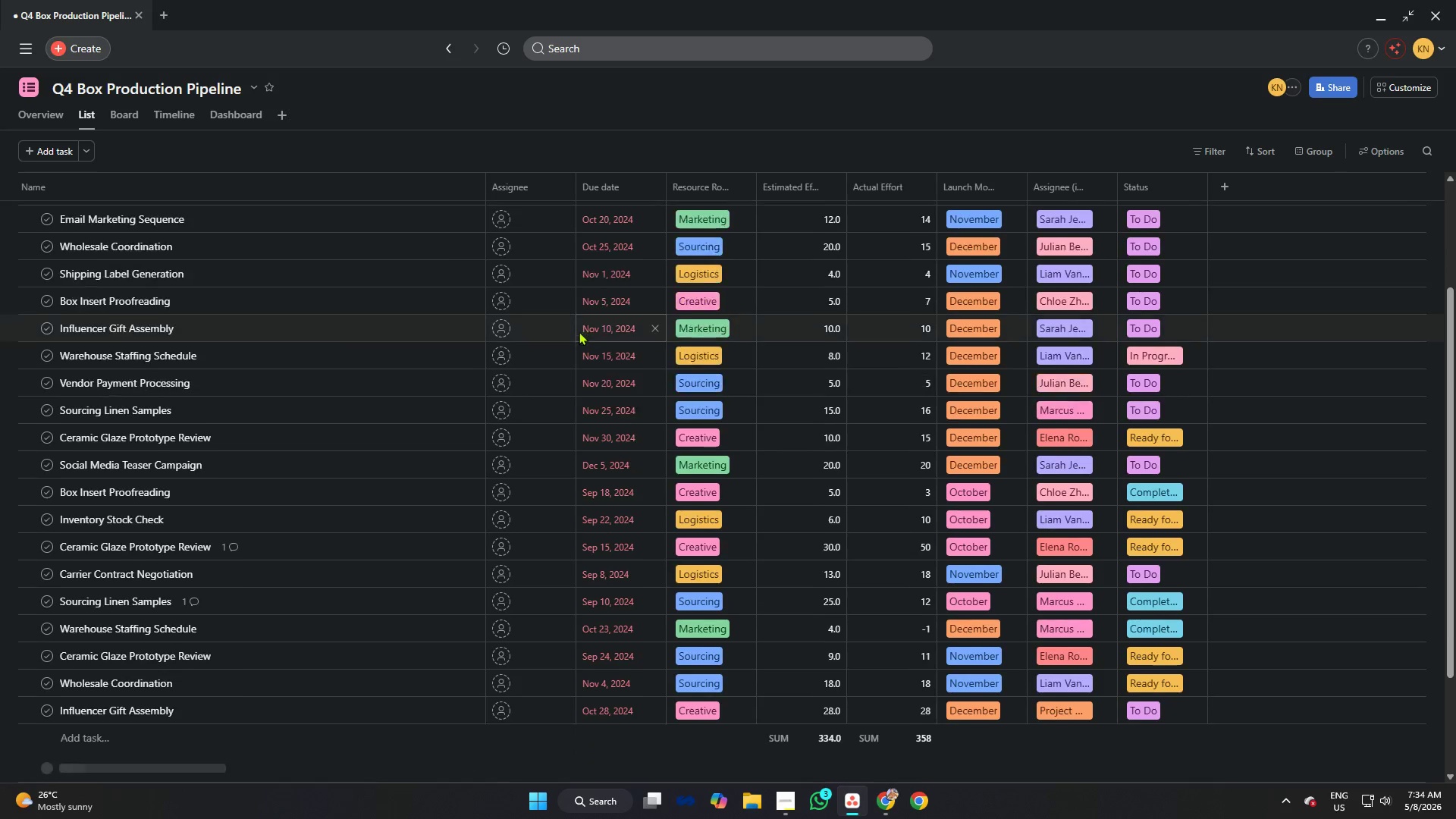 
scroll: coordinate [579, 330], scroll_direction: up, amount: 1.0
 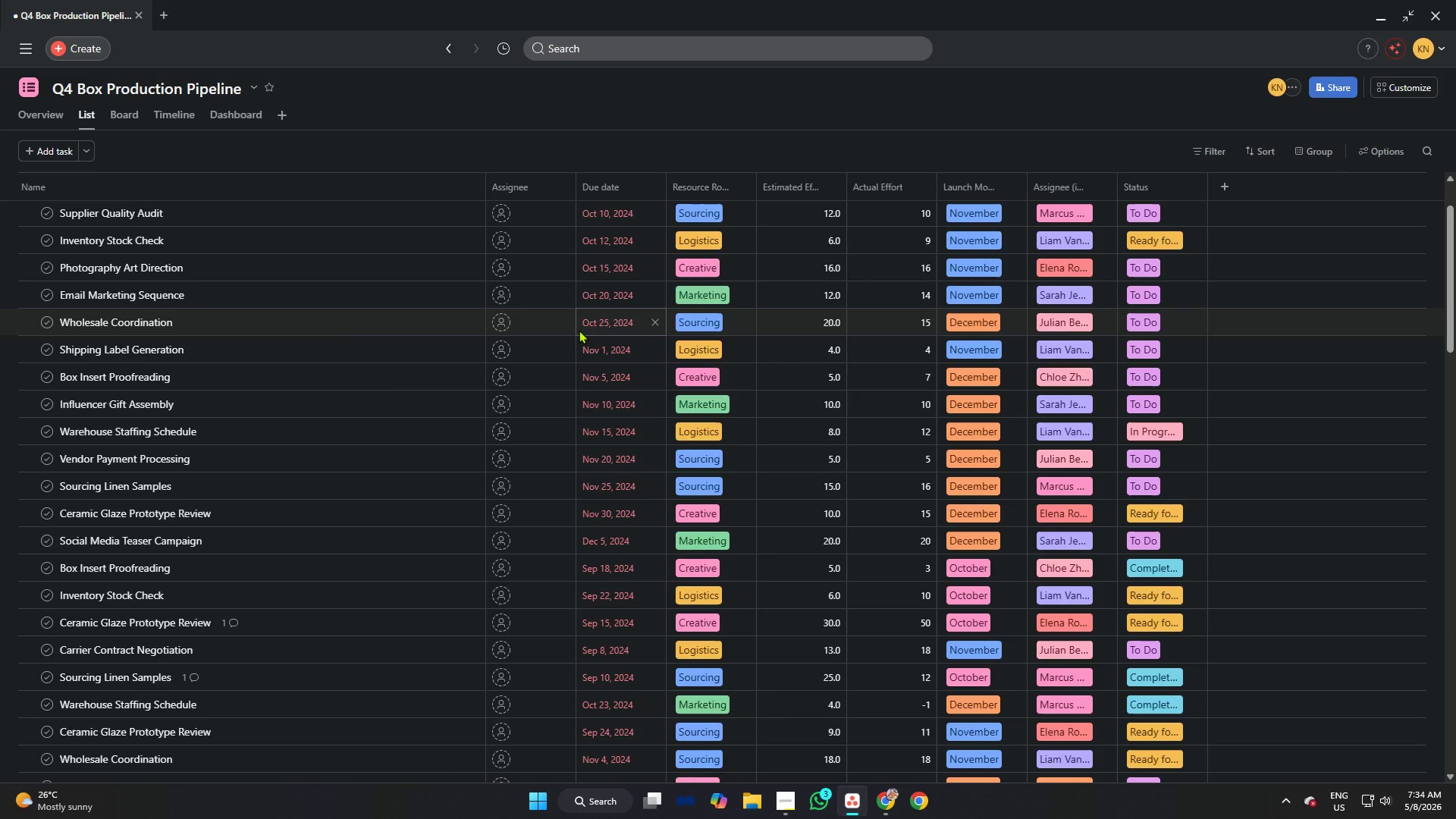 
wait(10.64)
 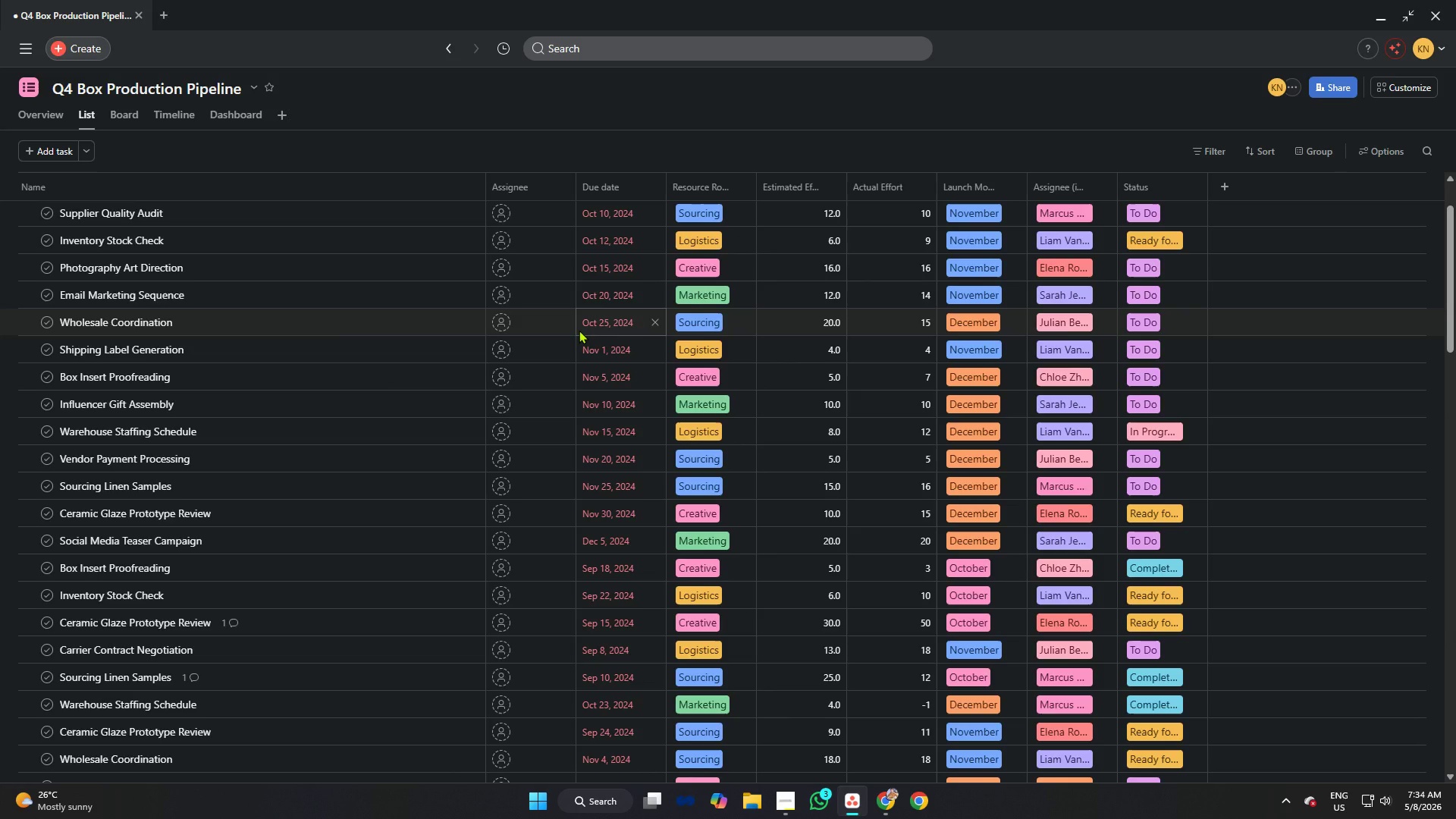 
left_click([1397, 87])
 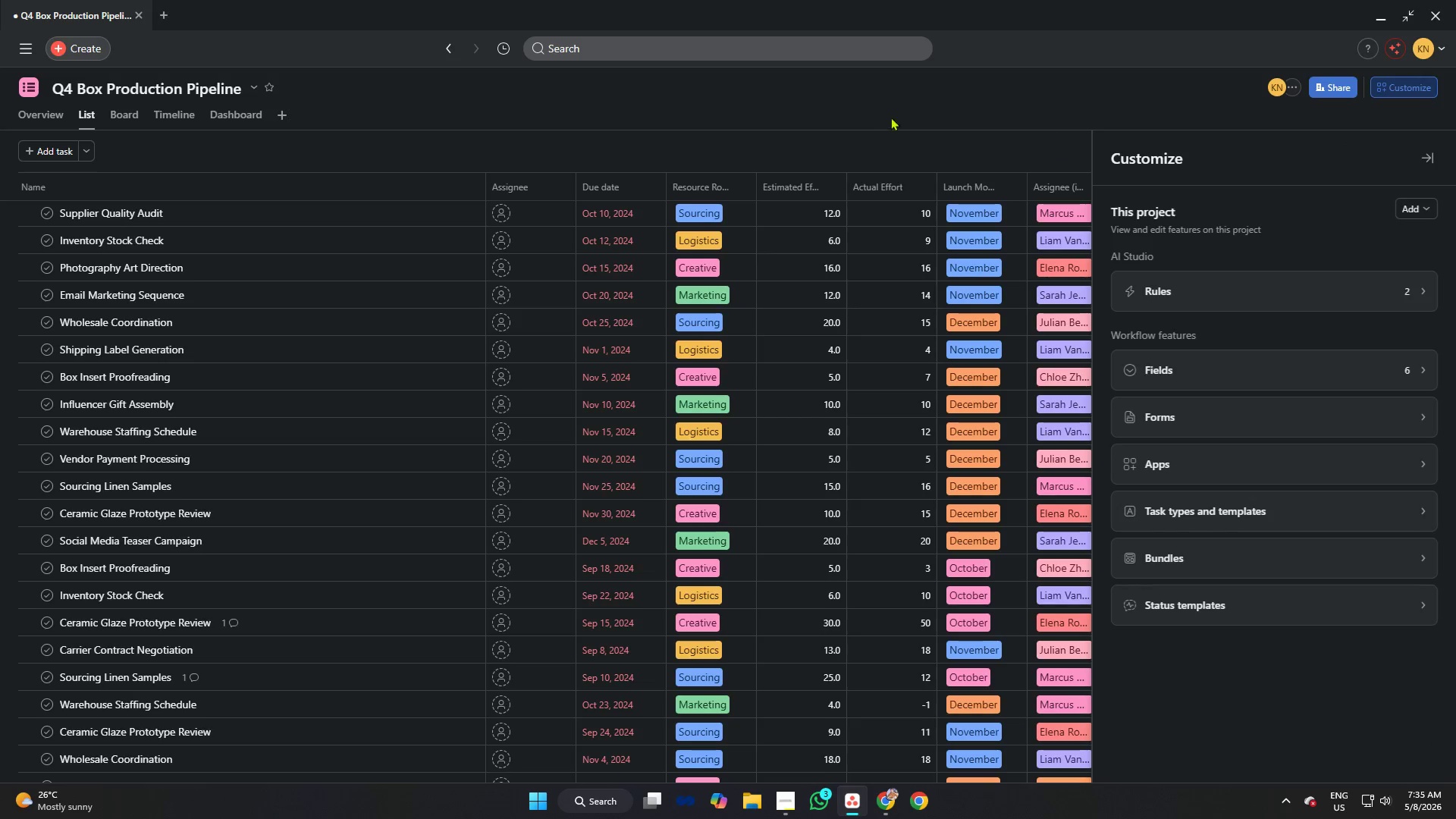 
left_click([862, 110])
 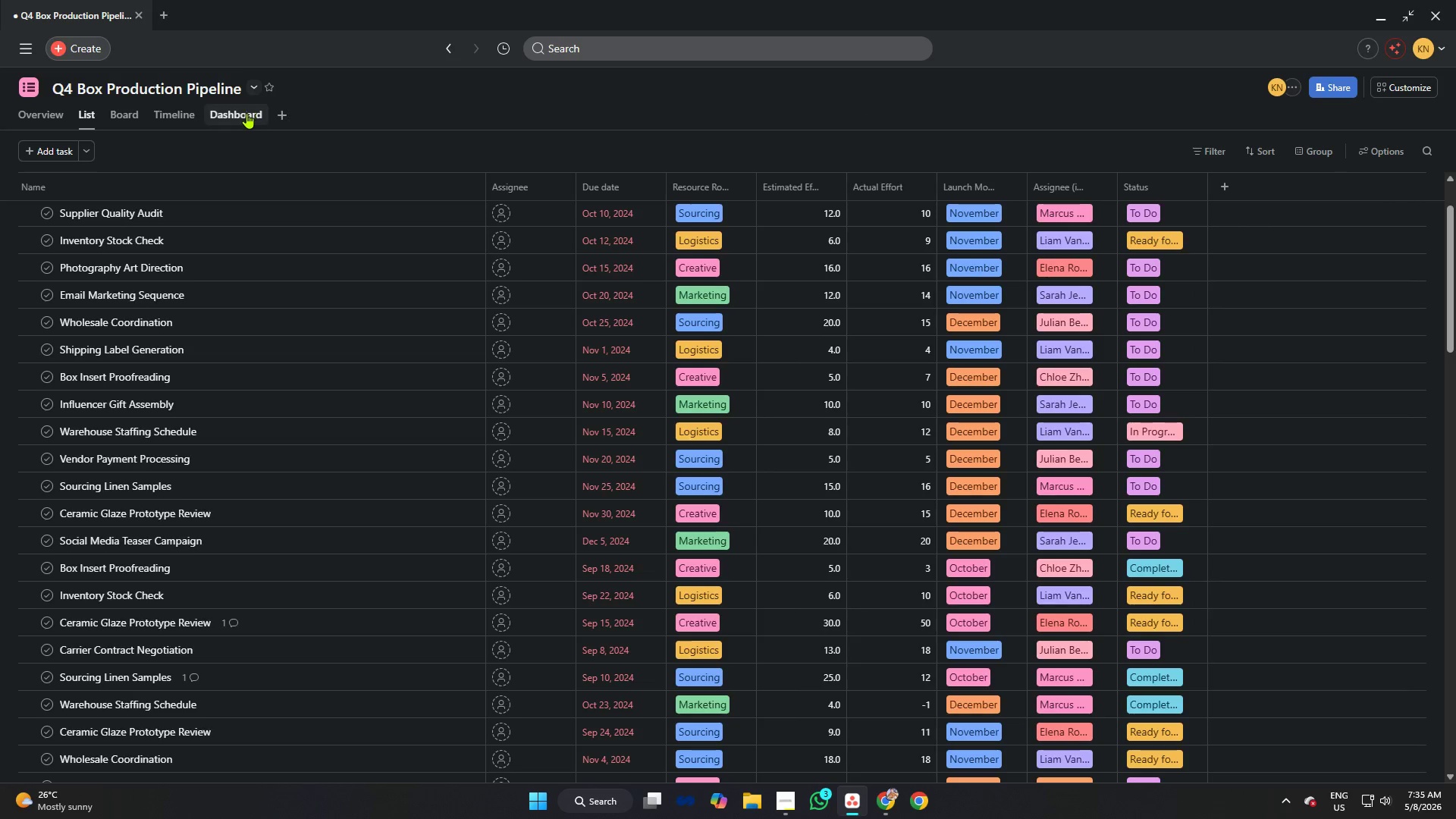 
left_click([246, 113])
 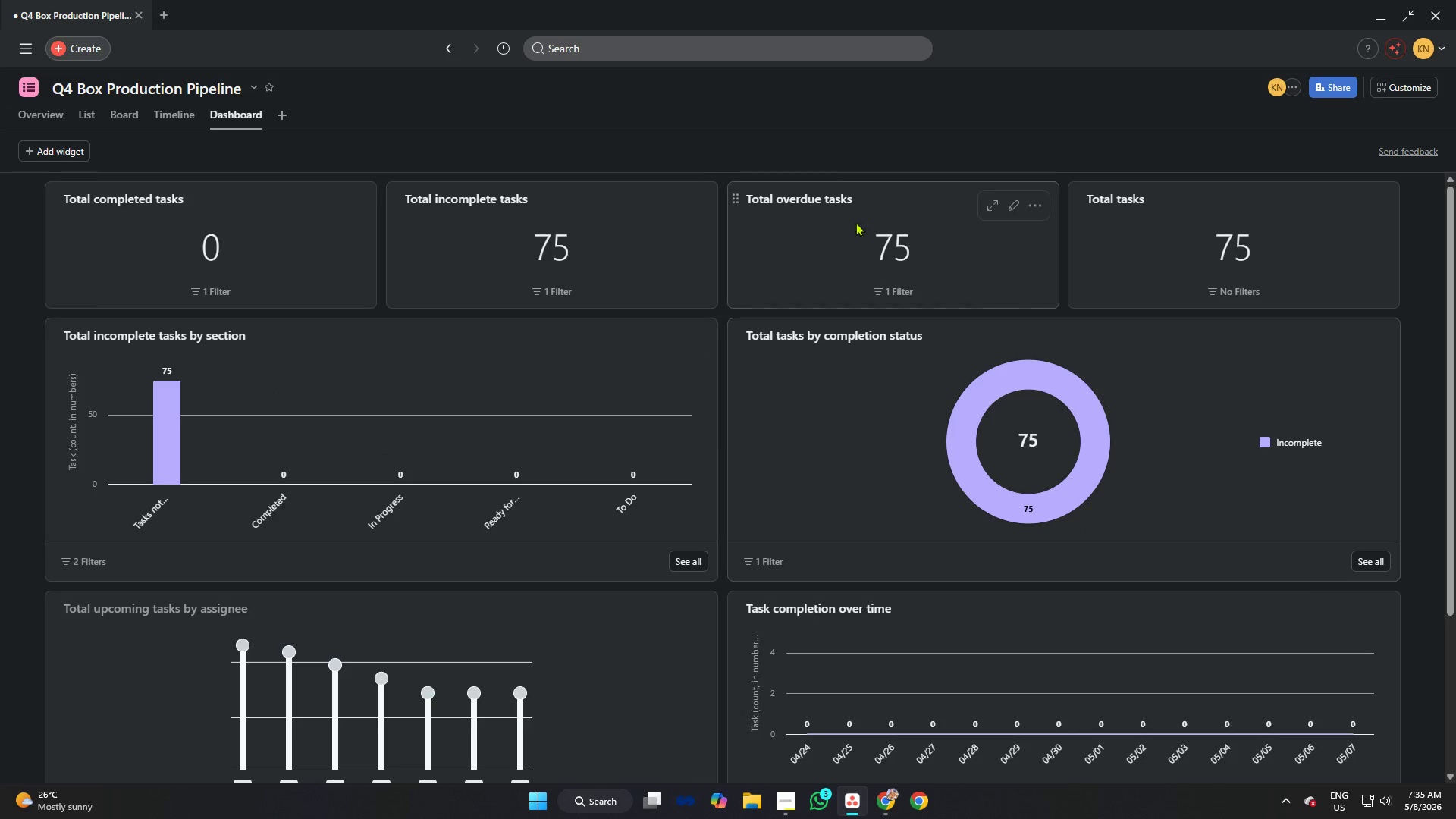 
wait(11.59)
 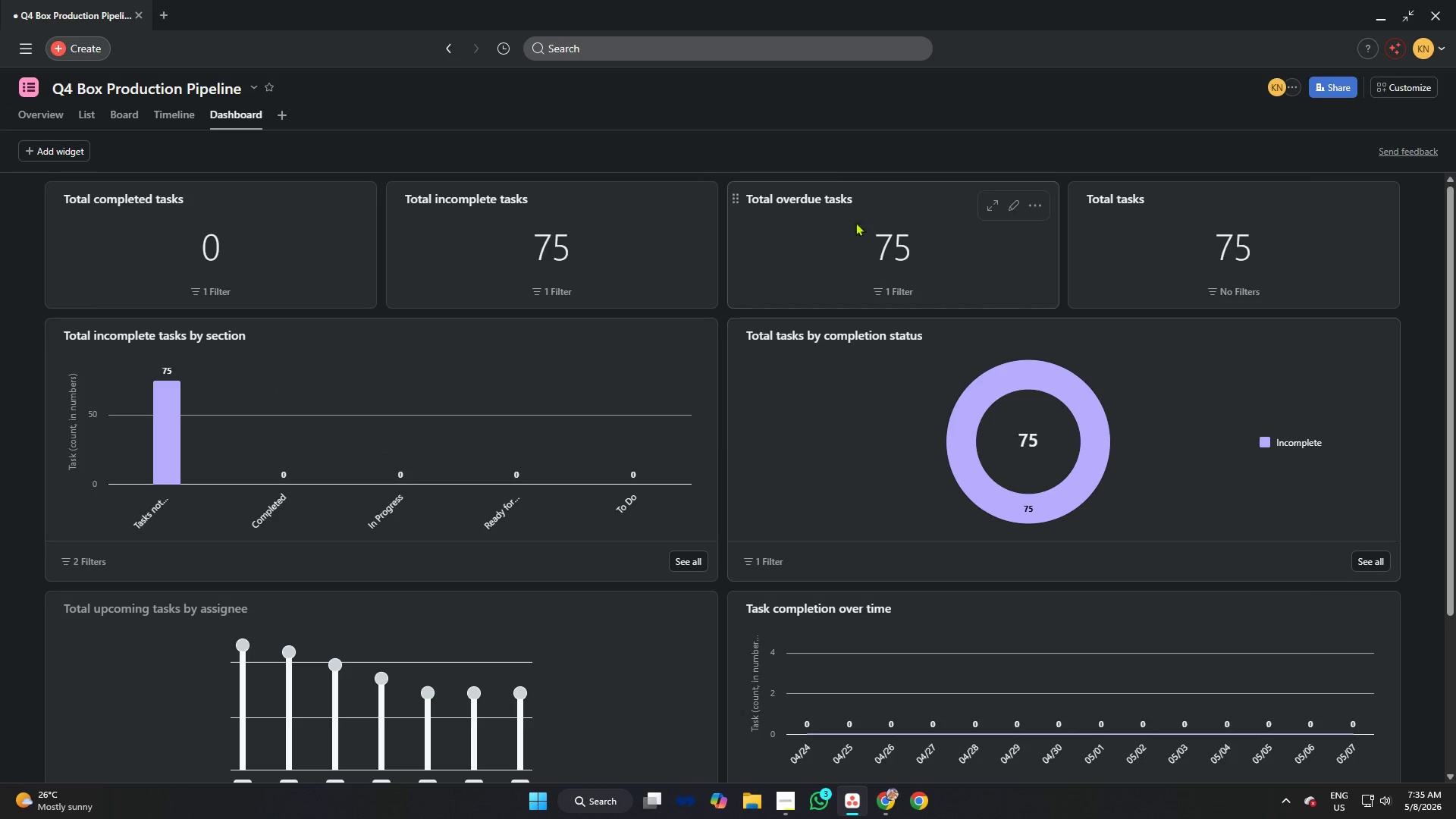 
left_click([350, 204])
 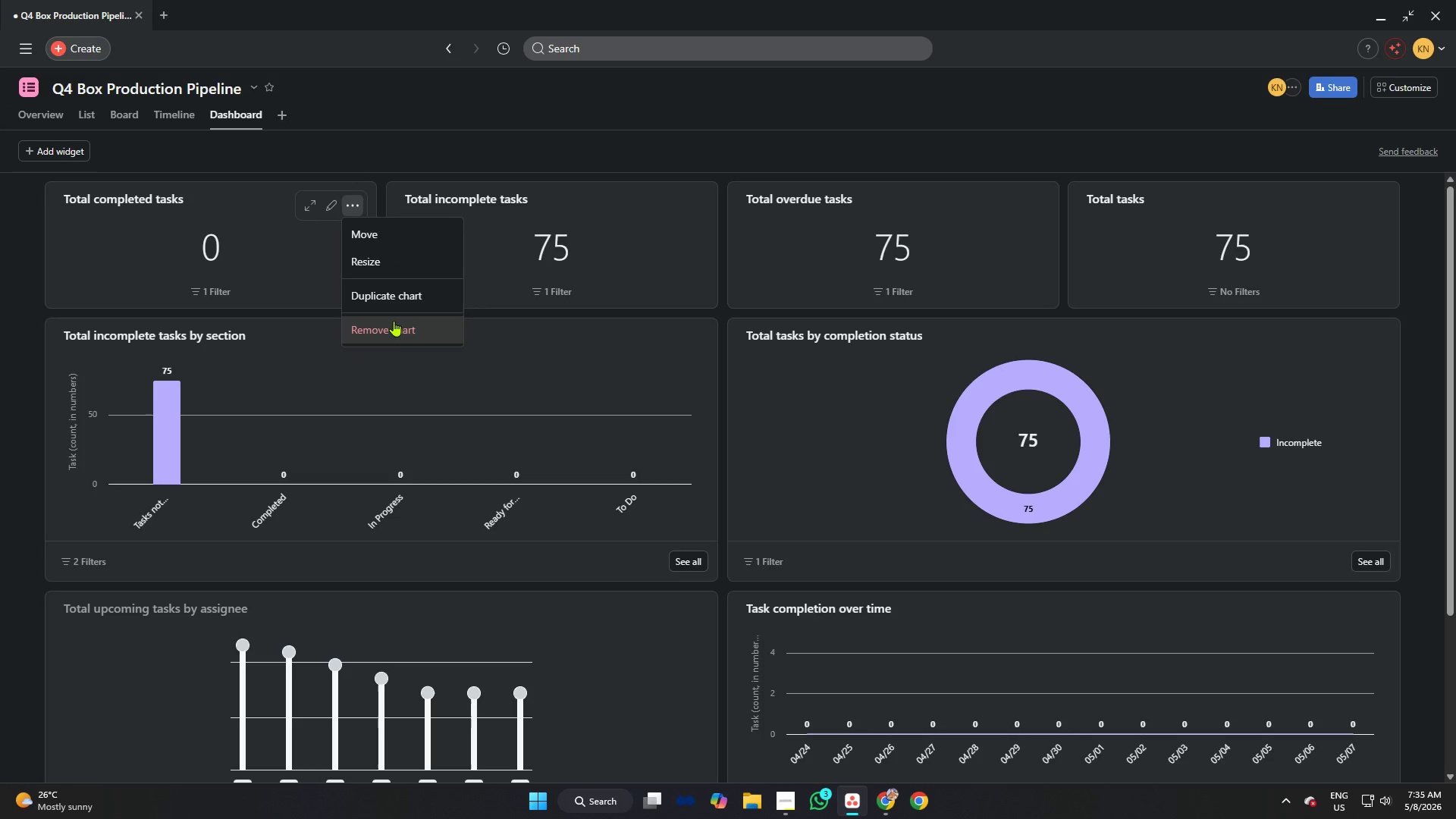 
left_click([396, 325])
 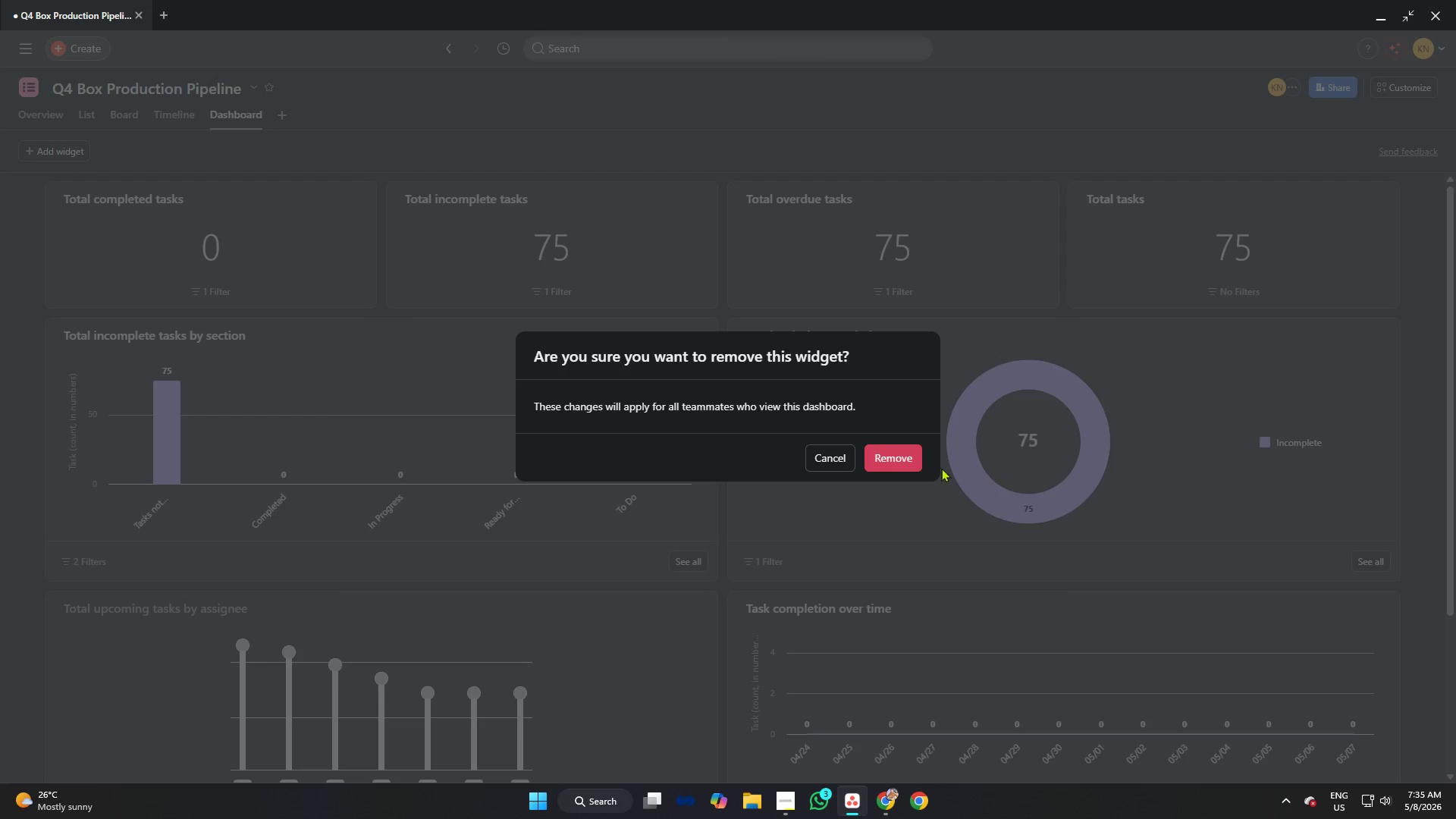 
left_click([914, 463])
 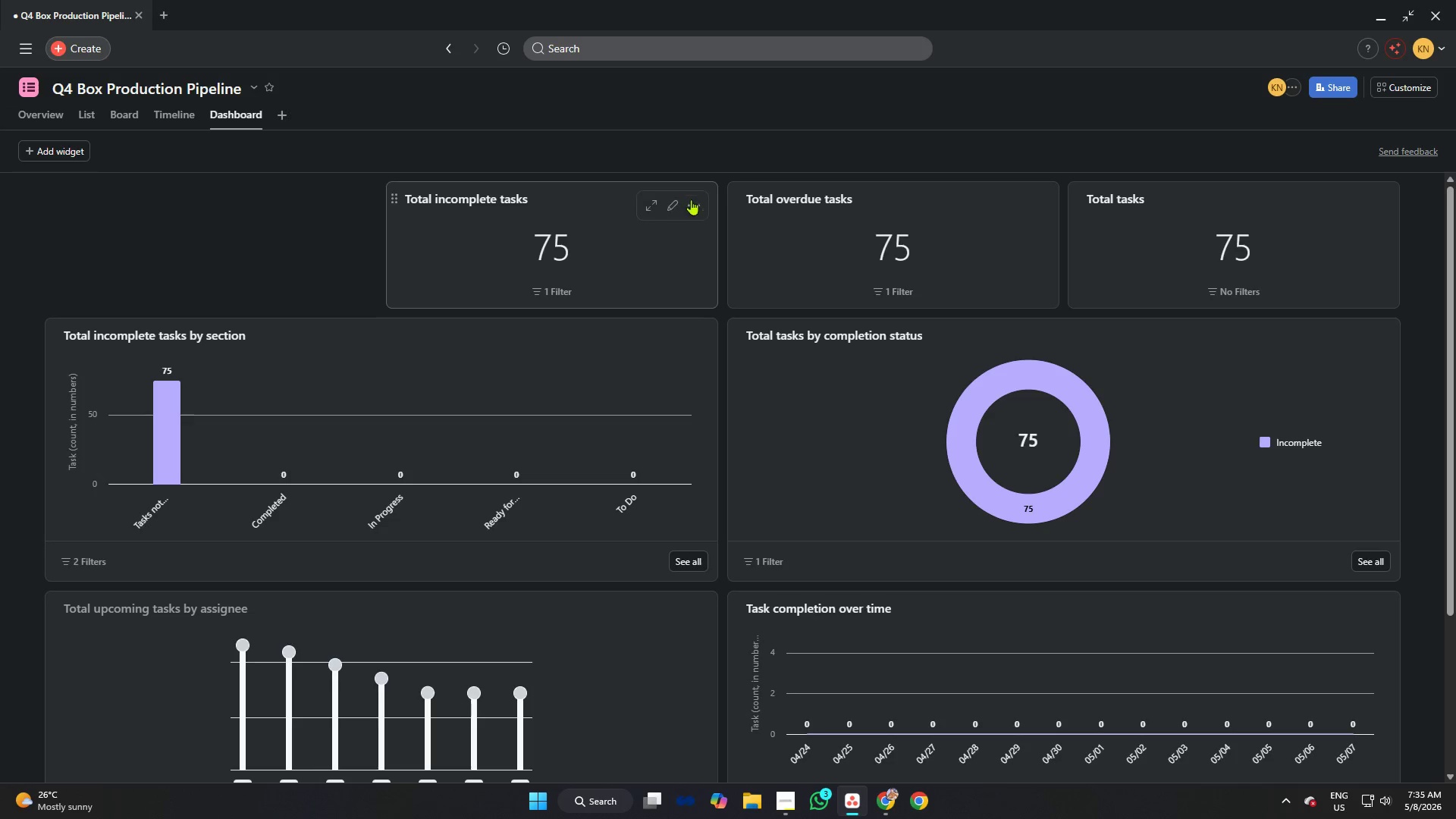 
left_click([701, 209])
 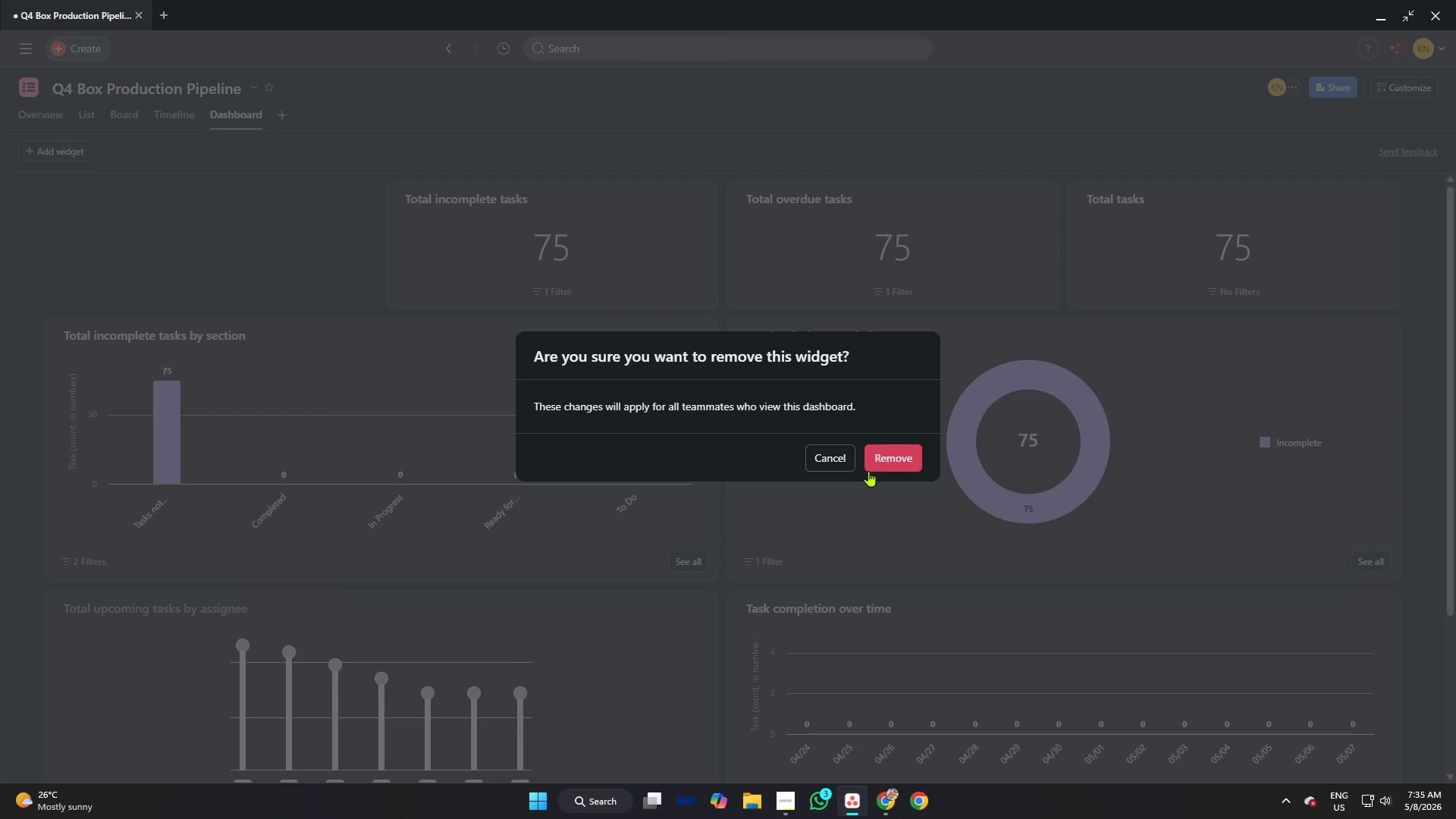 
left_click([896, 458])
 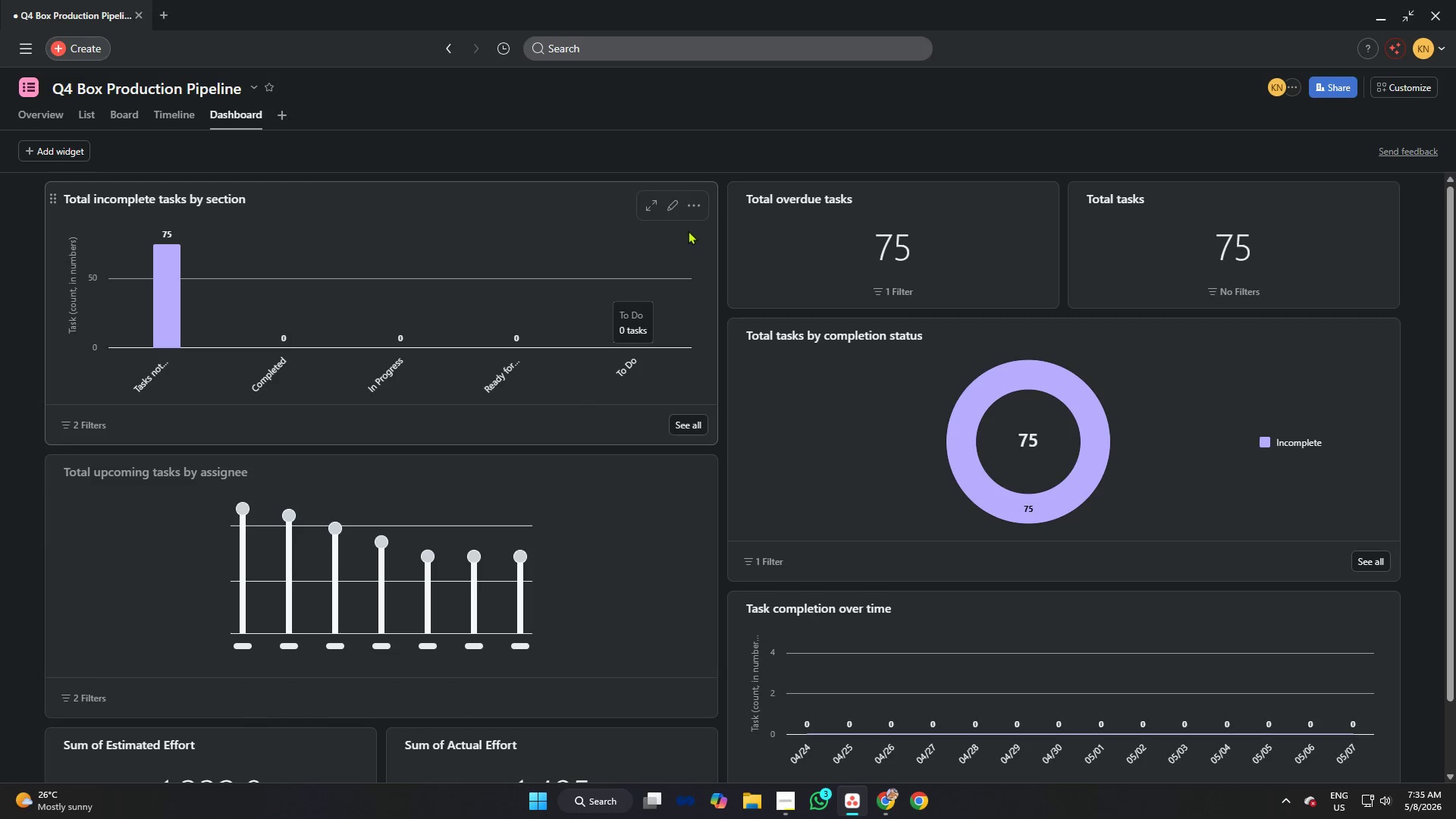 
left_click([701, 209])
 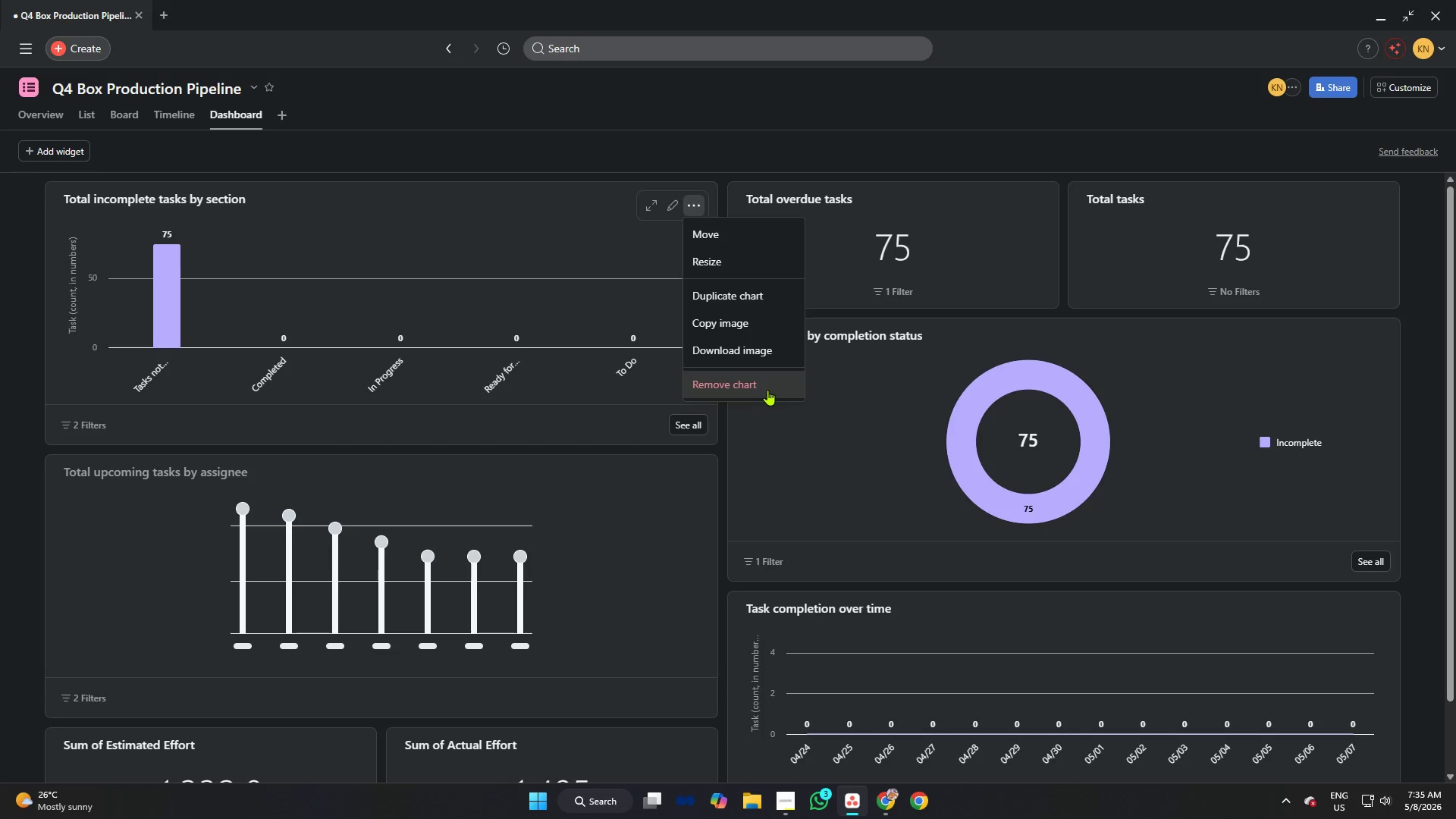 
left_click([765, 384])
 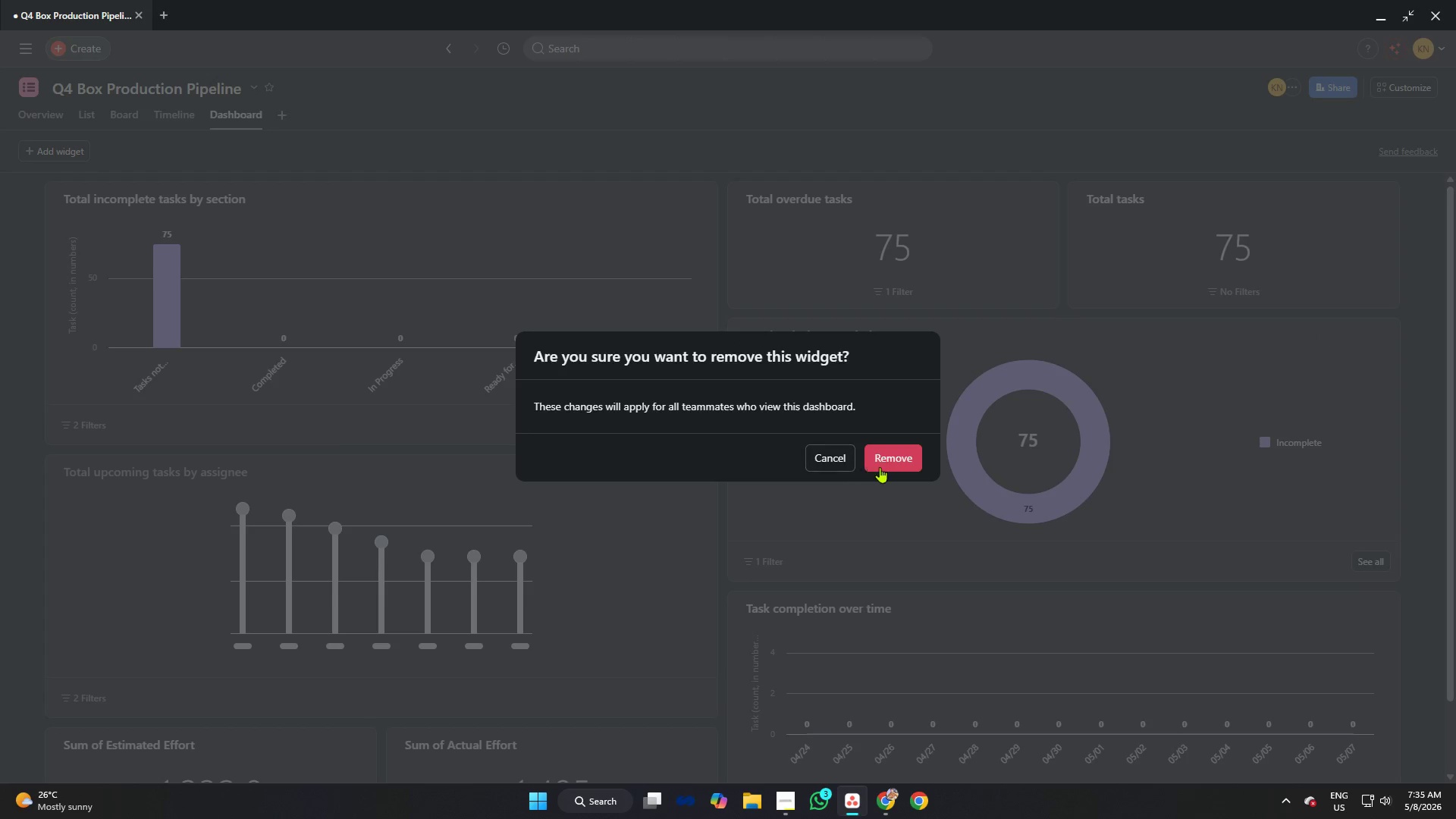 
left_click([882, 467])
 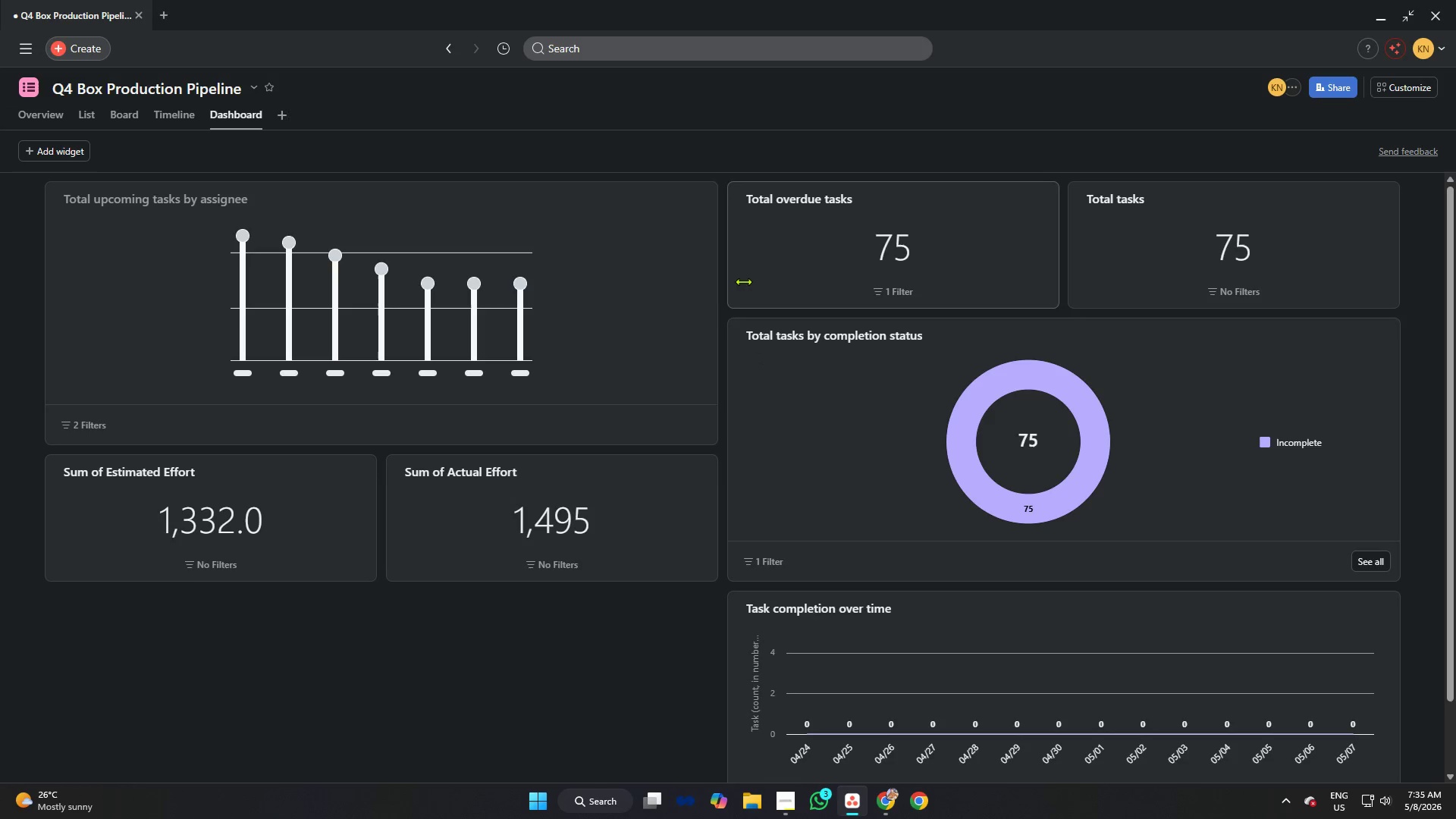 
left_click([689, 203])
 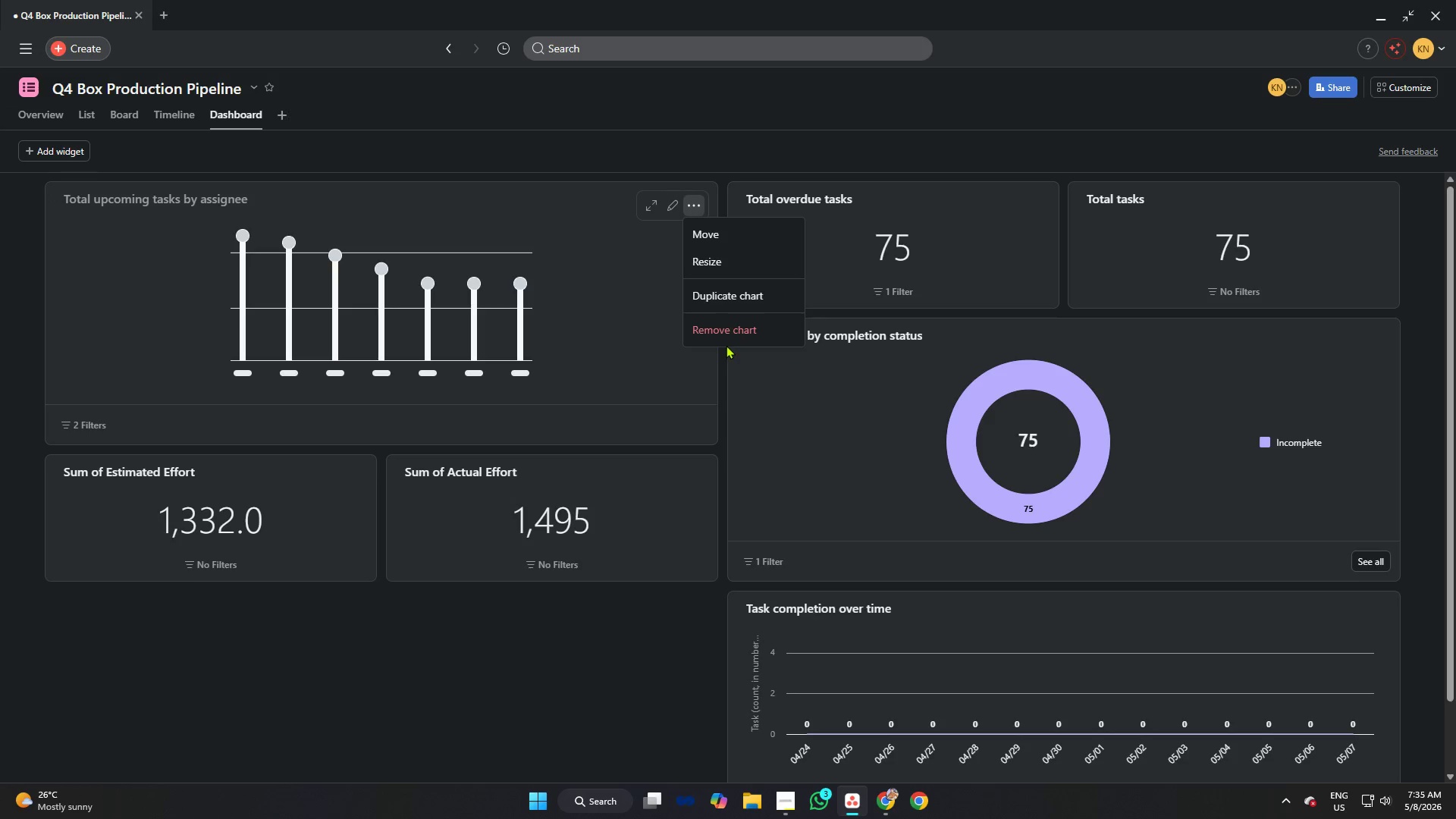 
left_click([722, 335])
 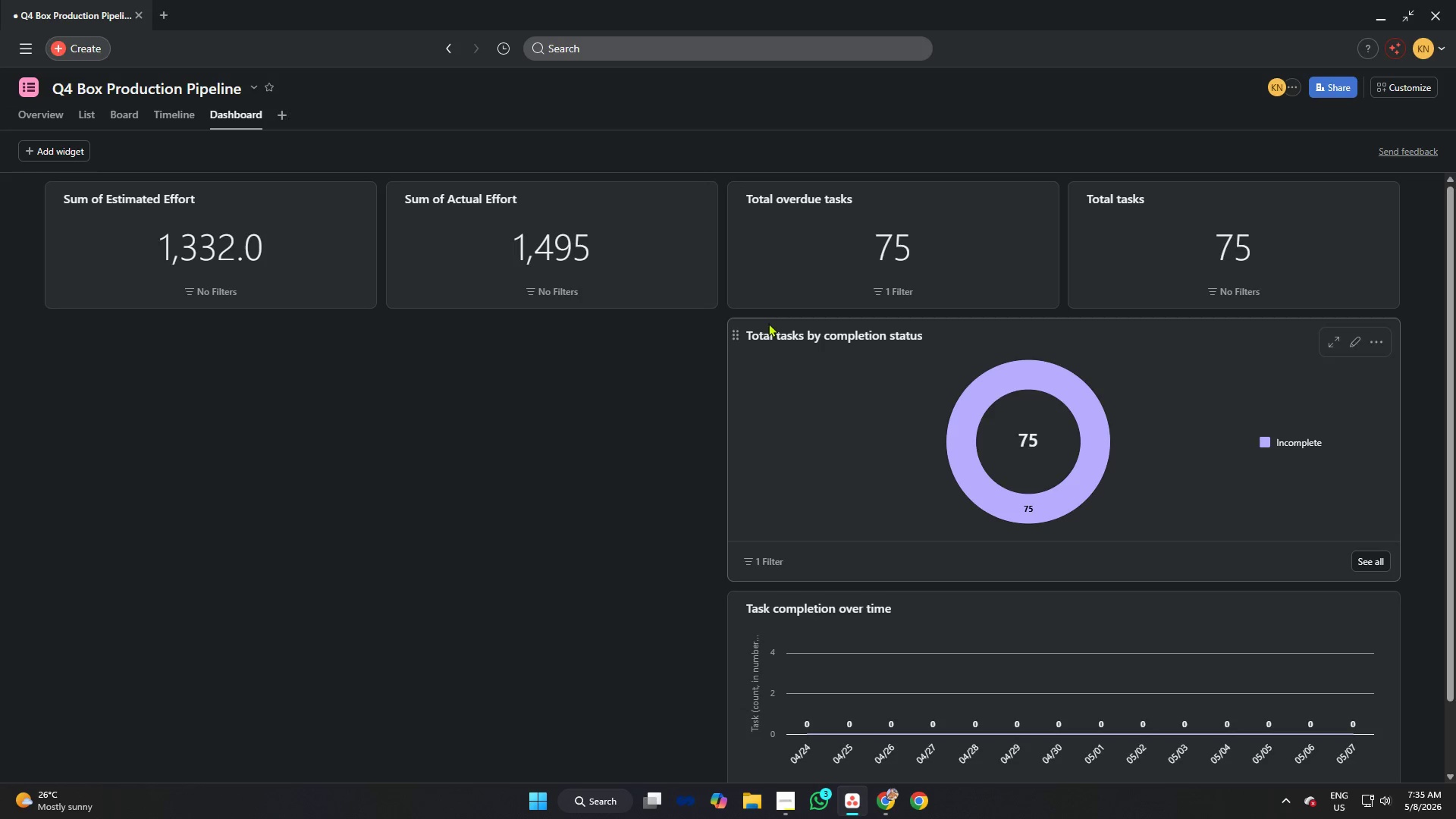 
left_click([701, 199])
 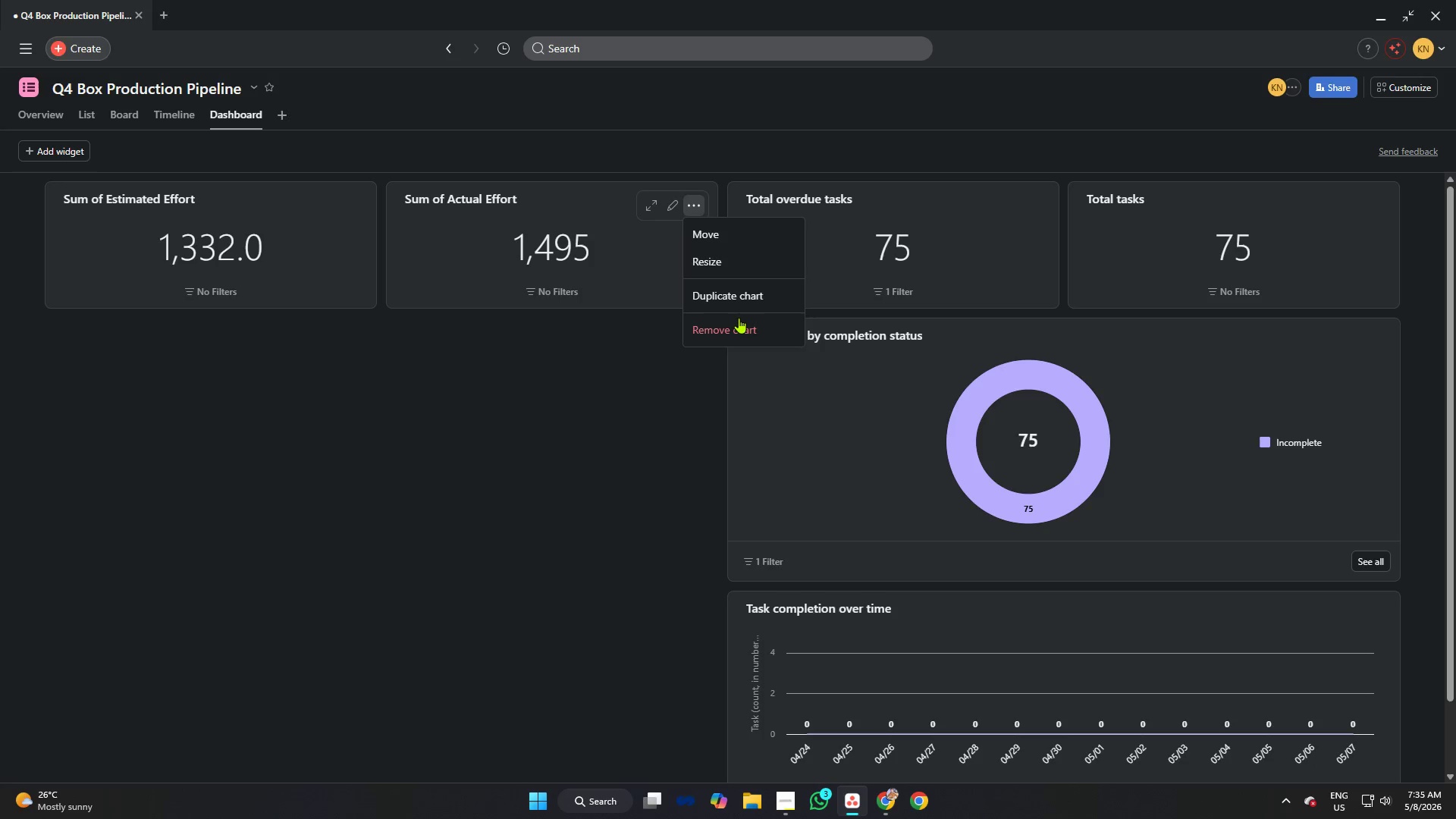 
left_click([739, 321])
 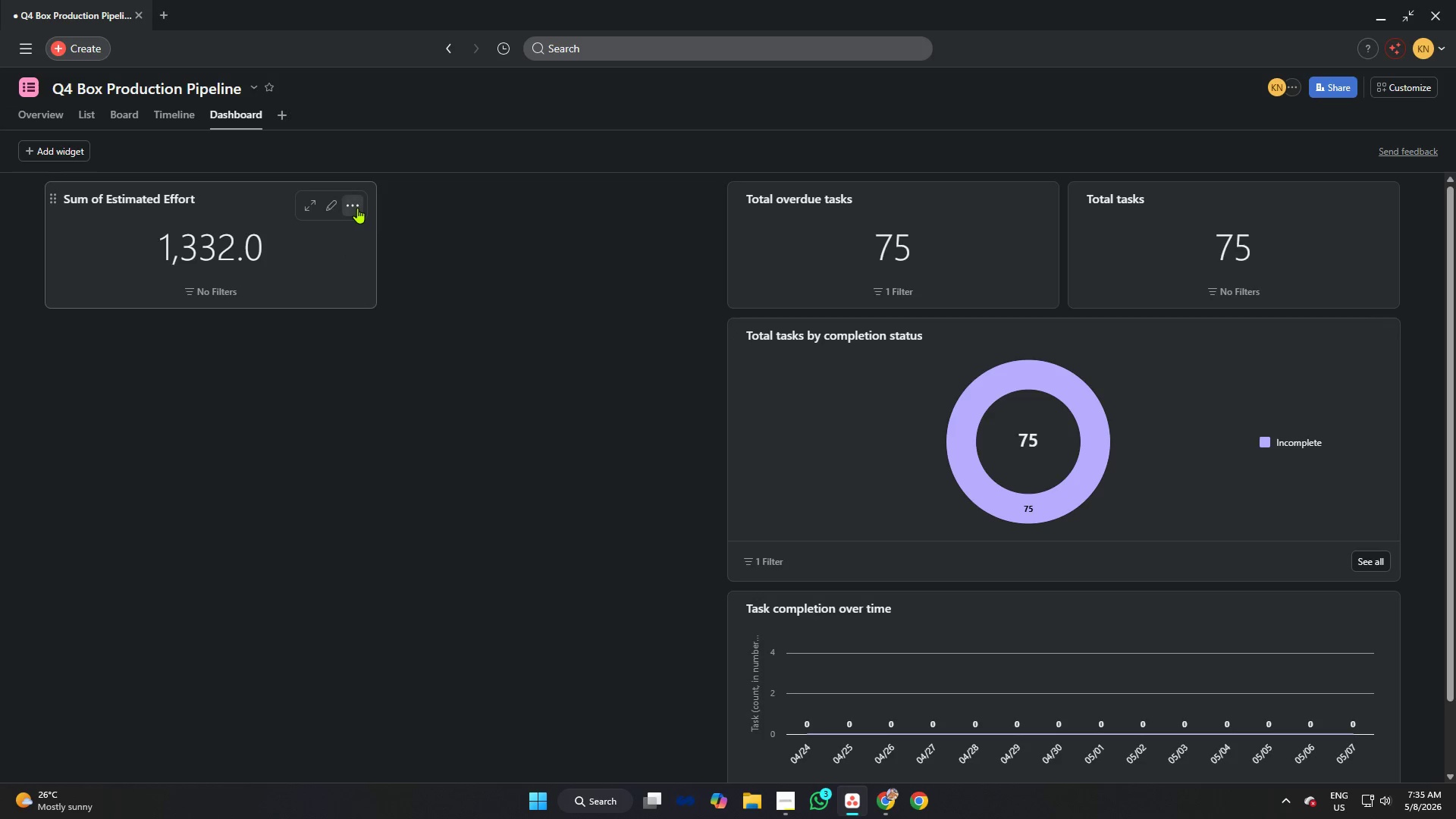 
left_click([423, 328])
 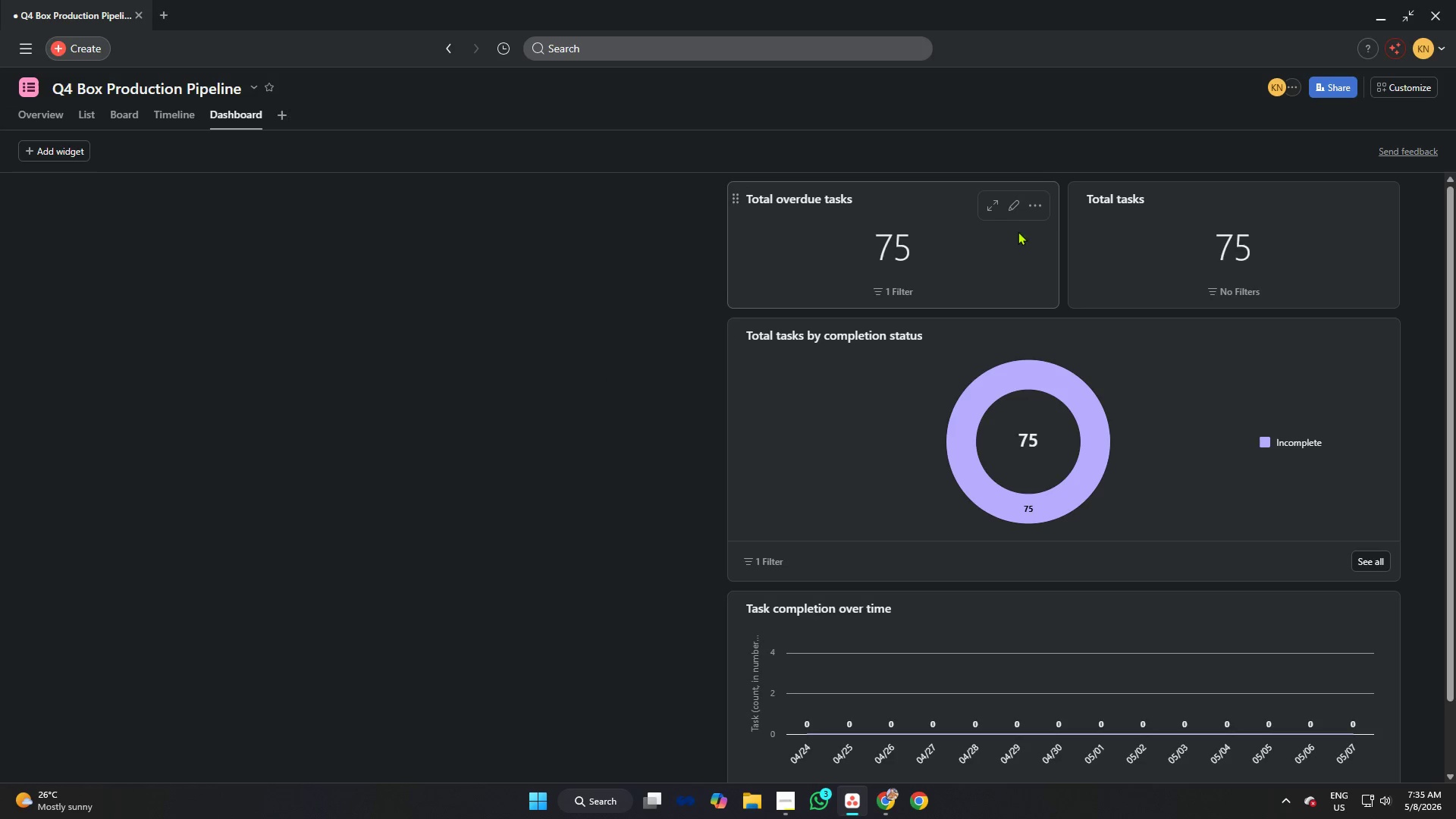 
left_click([1029, 207])
 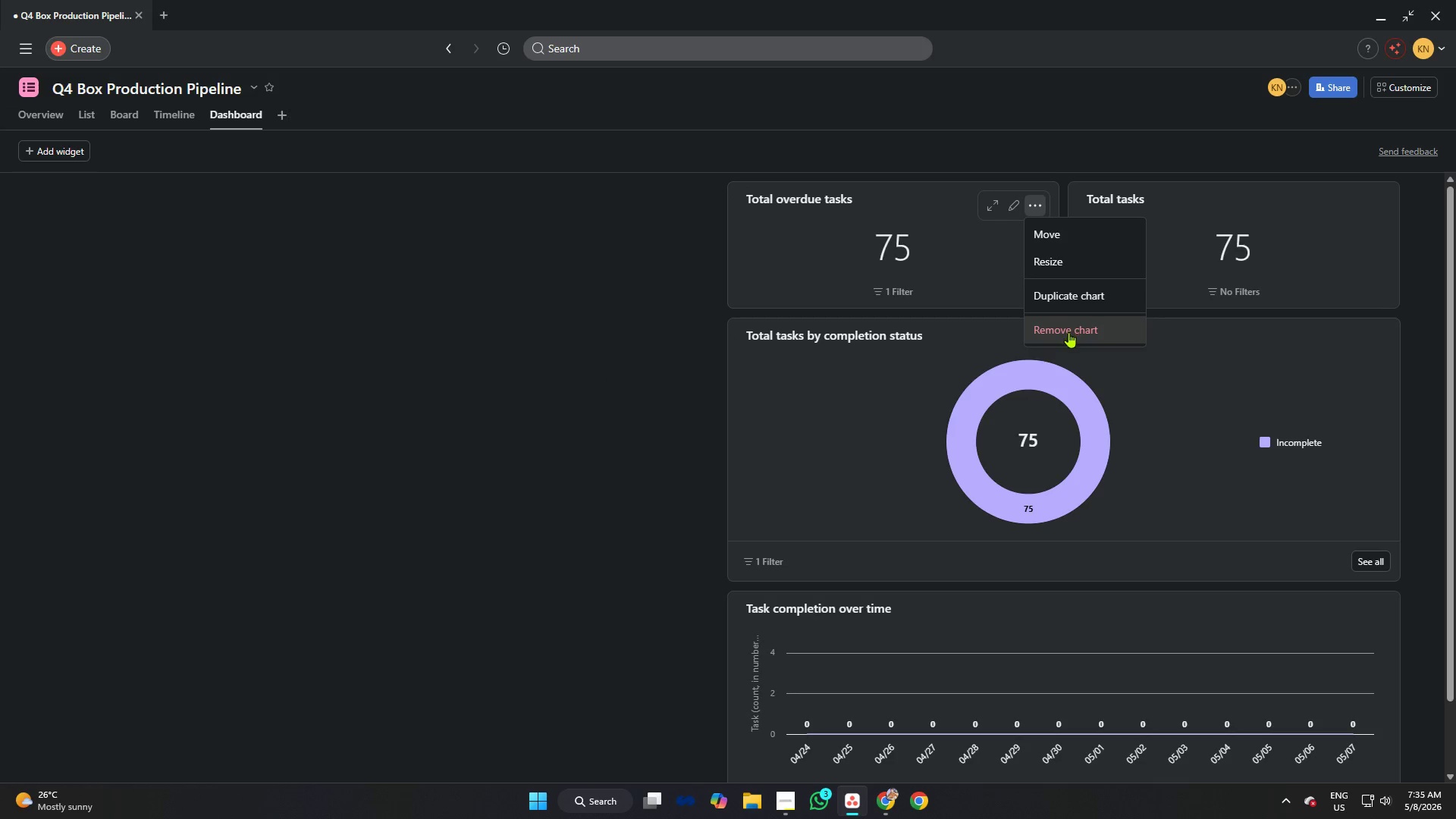 
left_click([1068, 332])
 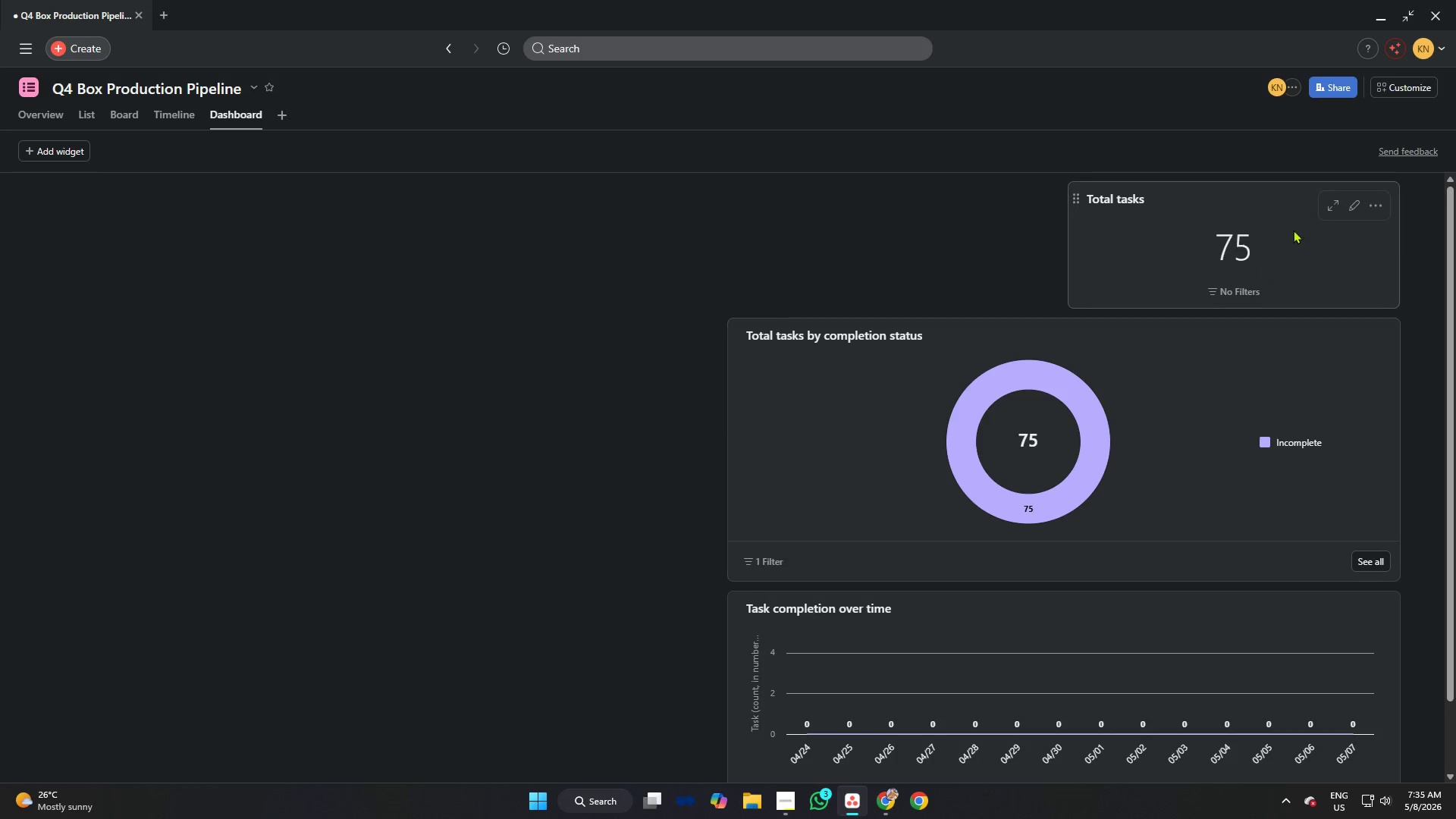 
left_click([1378, 205])
 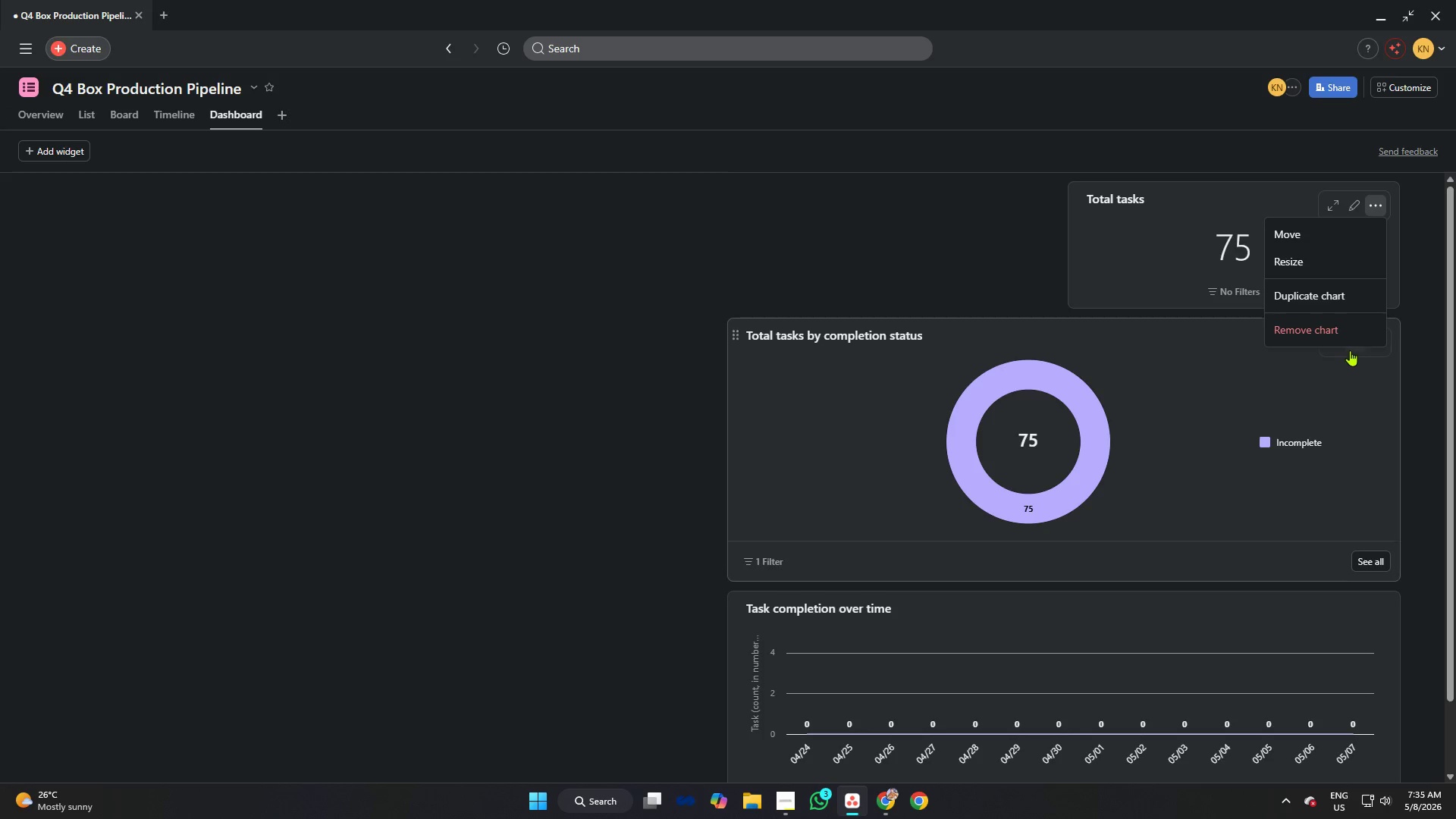 
left_click([1343, 331])
 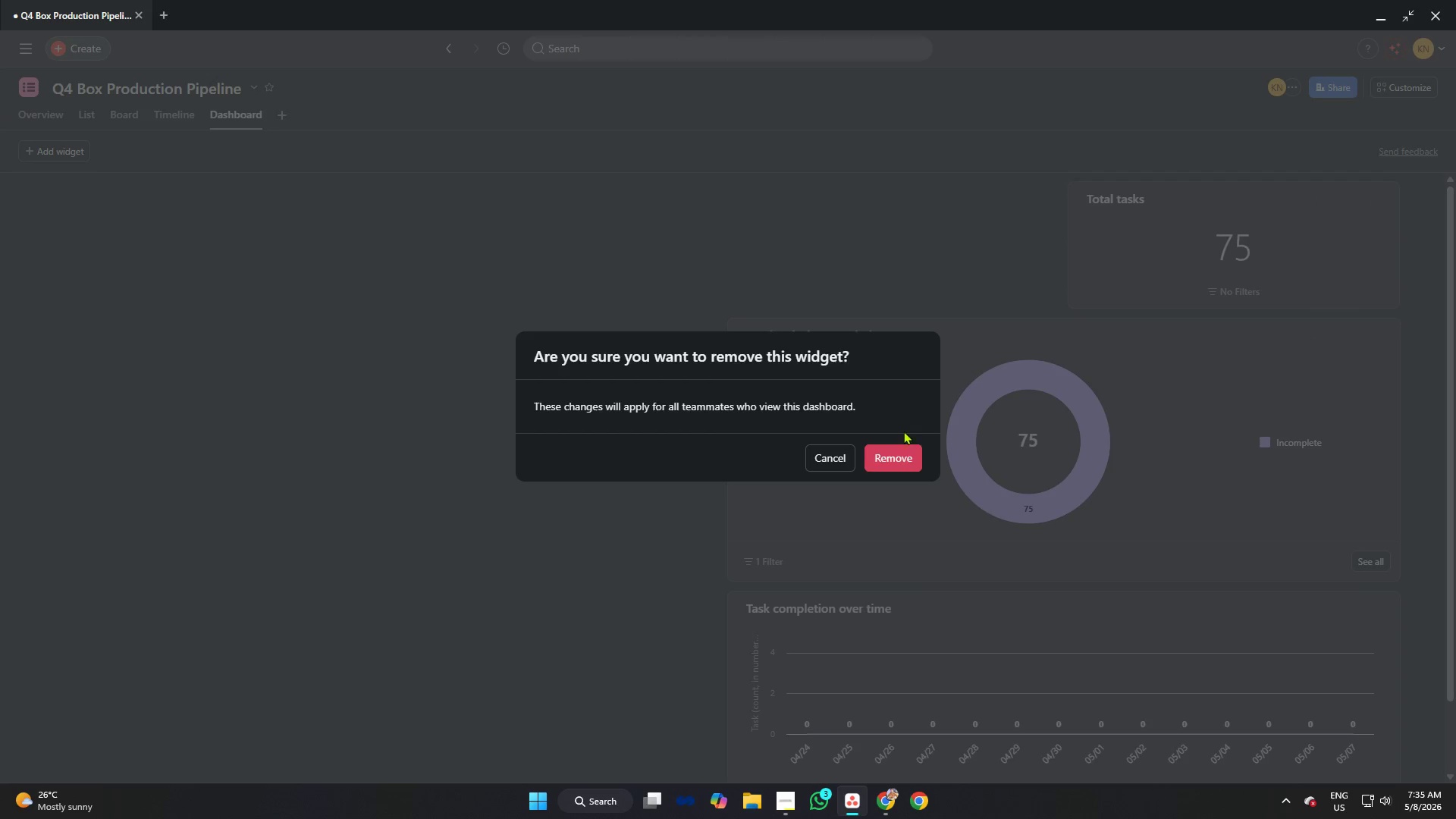 
left_click([904, 450])
 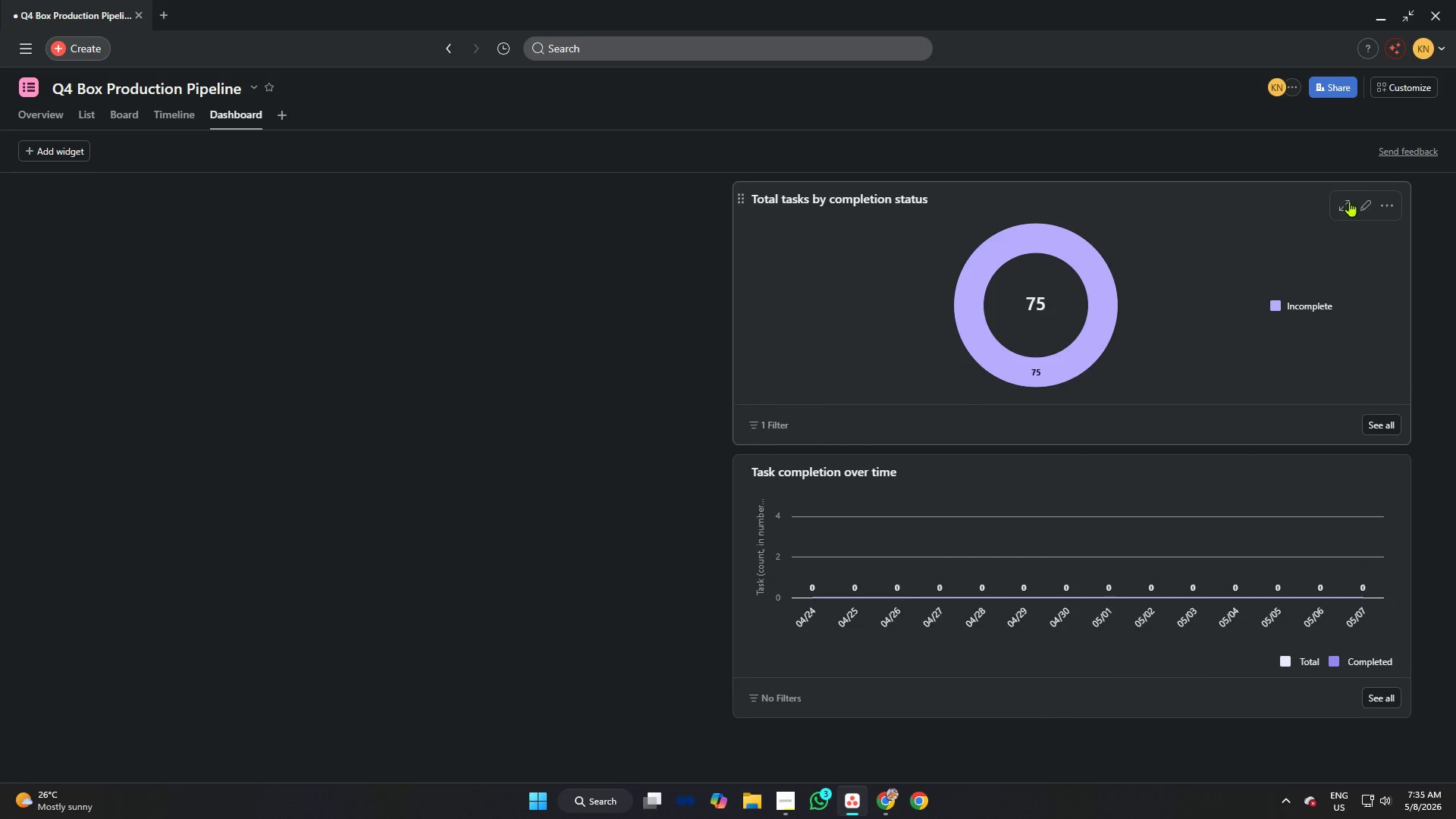 
left_click([1388, 206])
 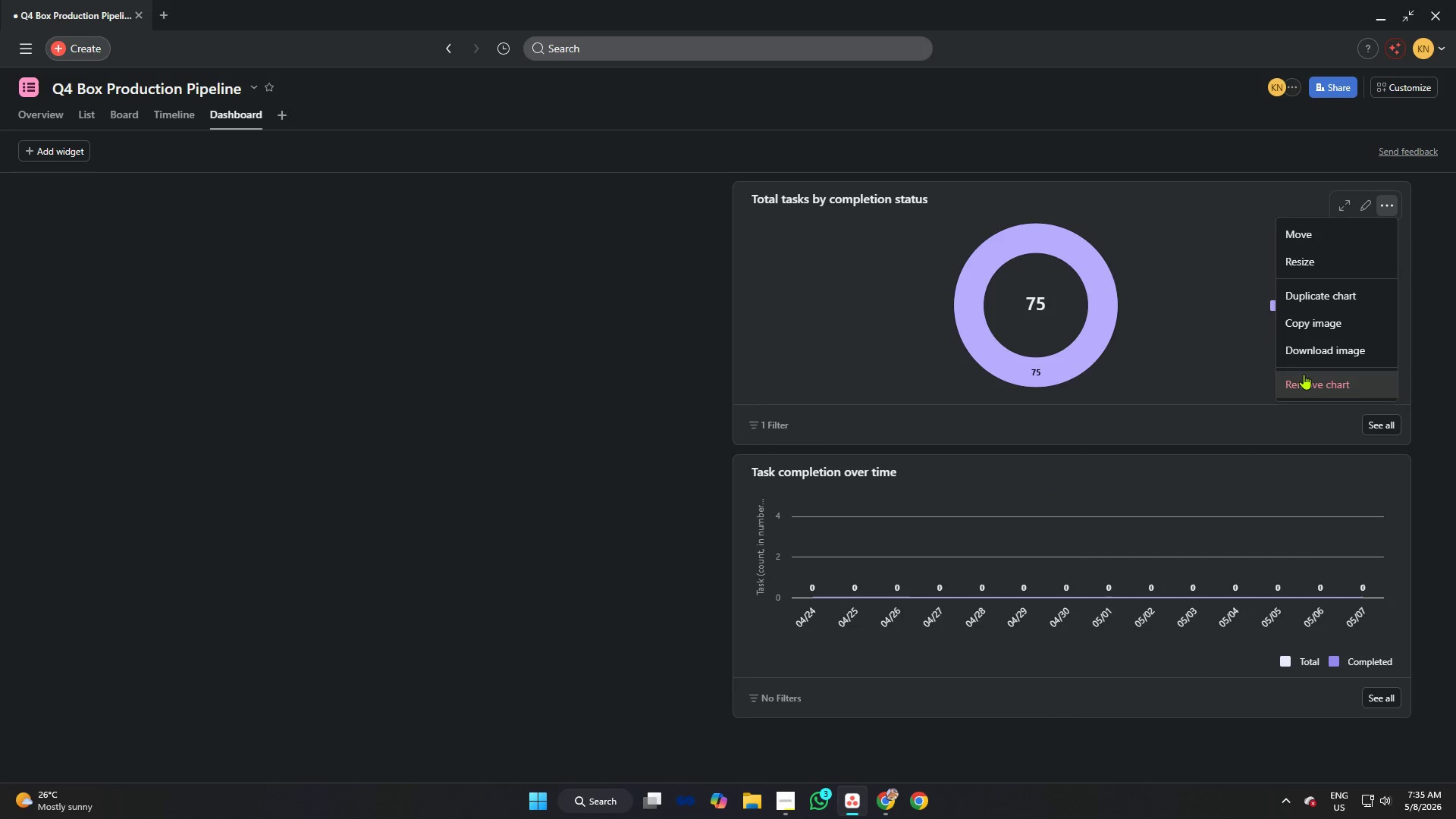 
left_click([1304, 379])
 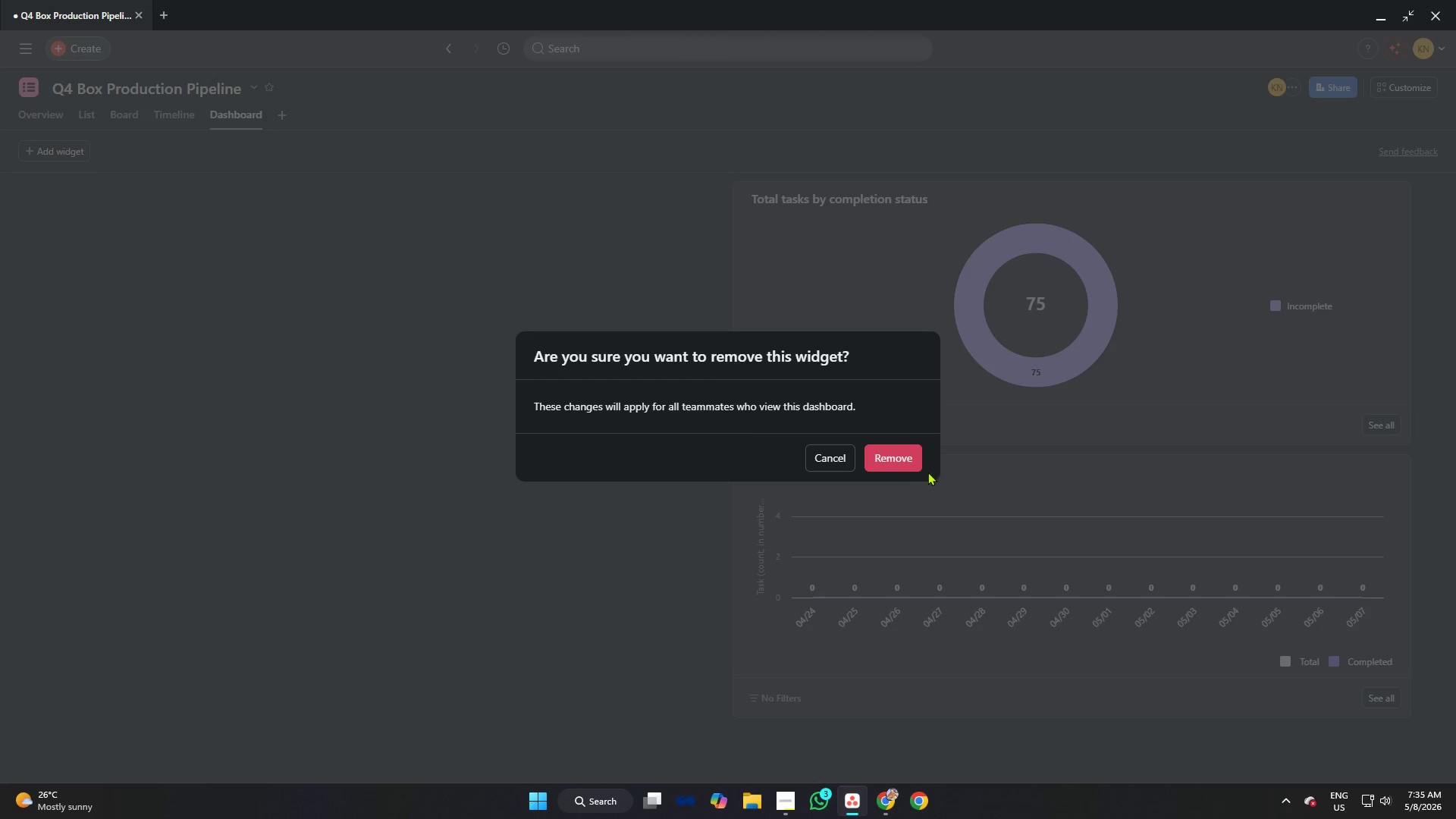 
left_click([914, 457])
 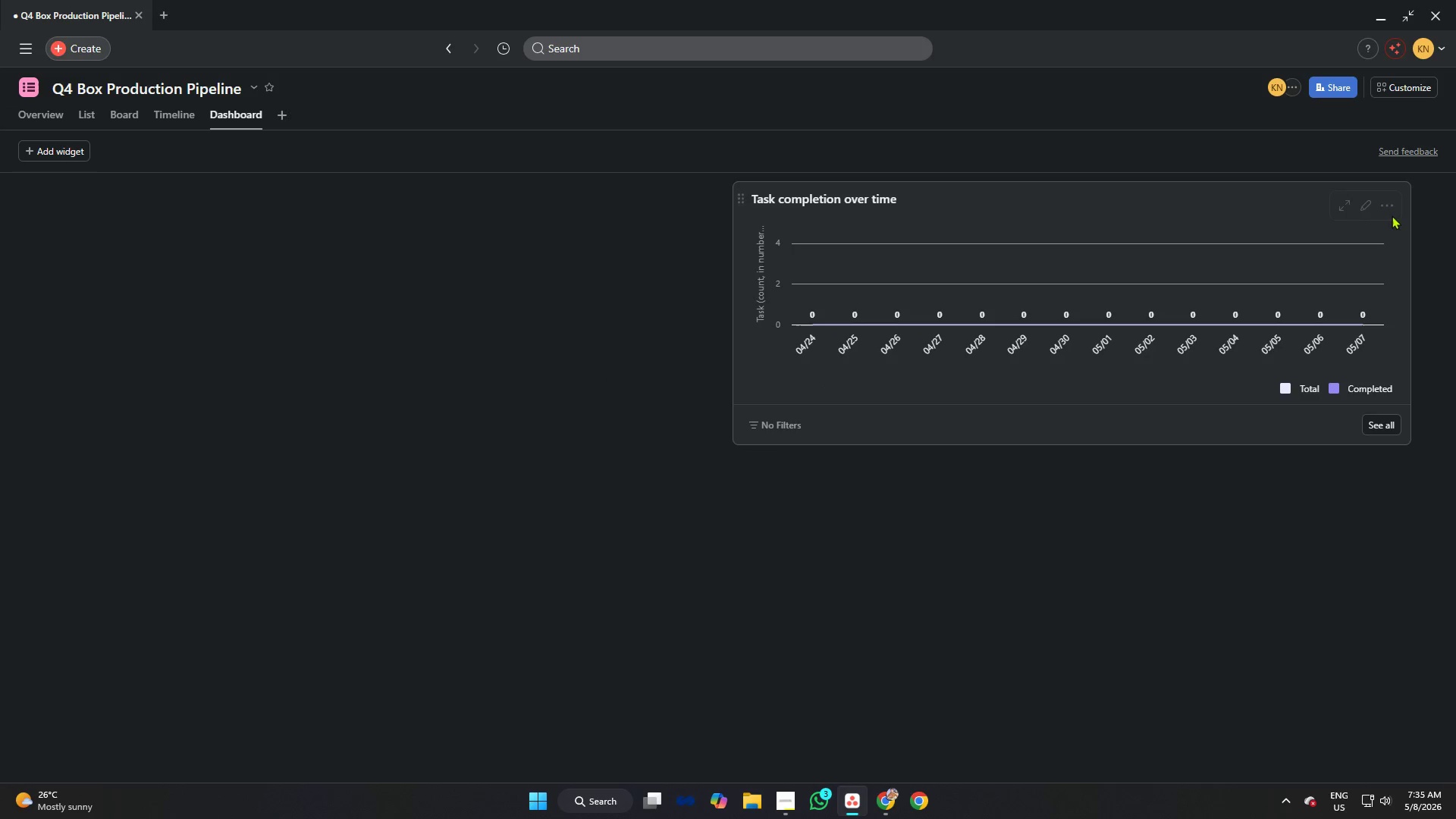 
left_click([1387, 205])
 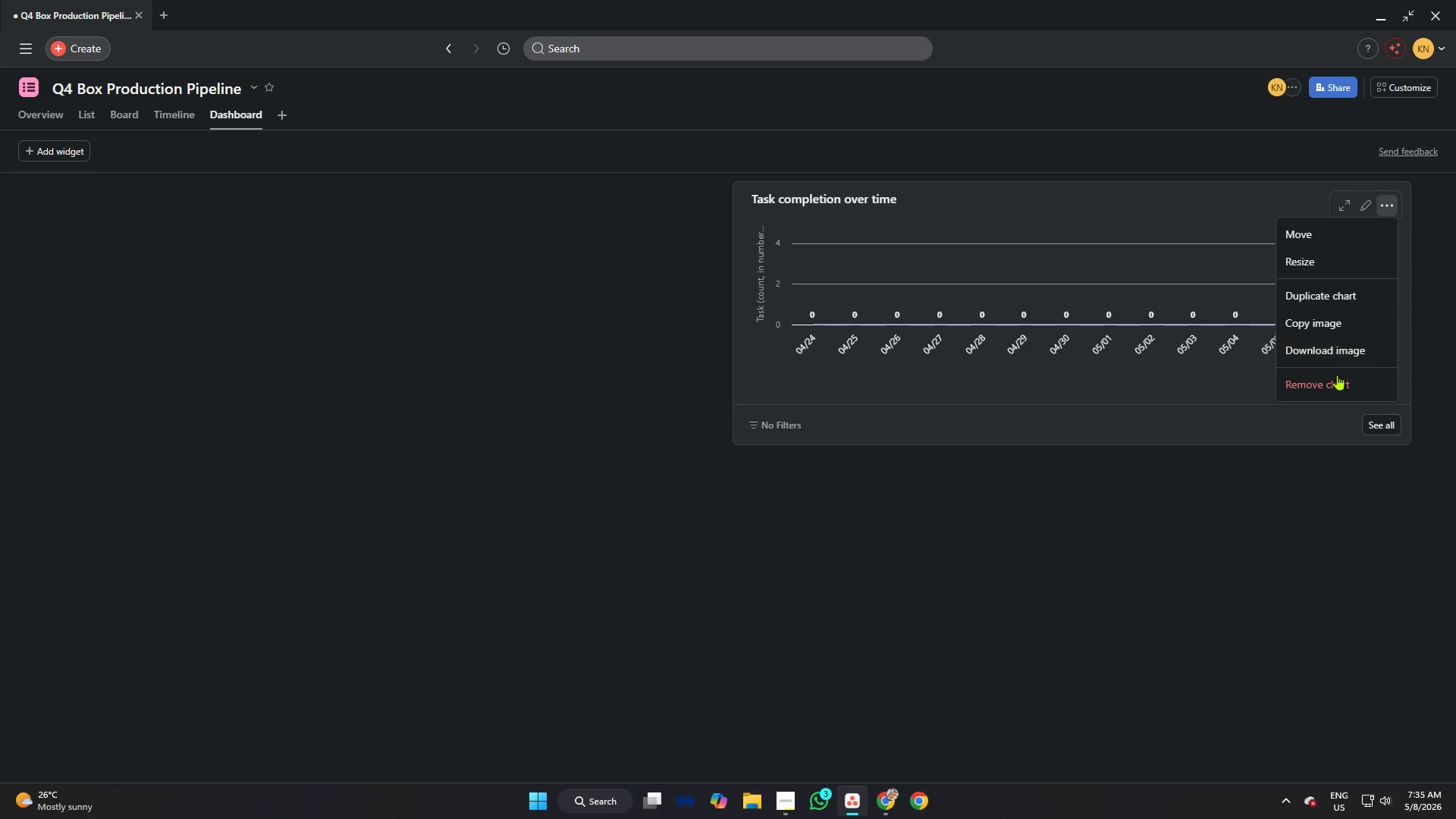 
left_click([1310, 383])
 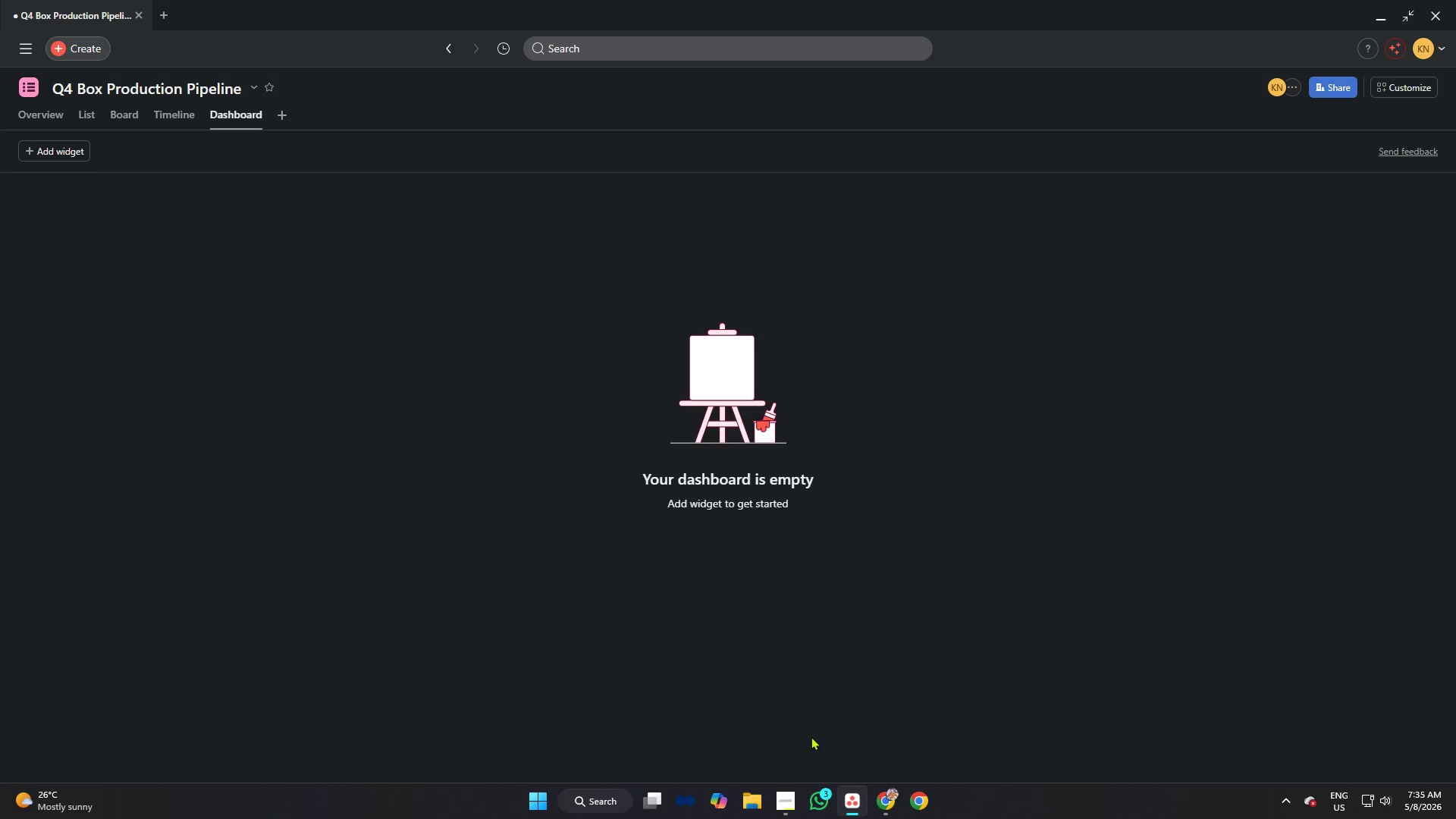 
left_click([783, 789])